 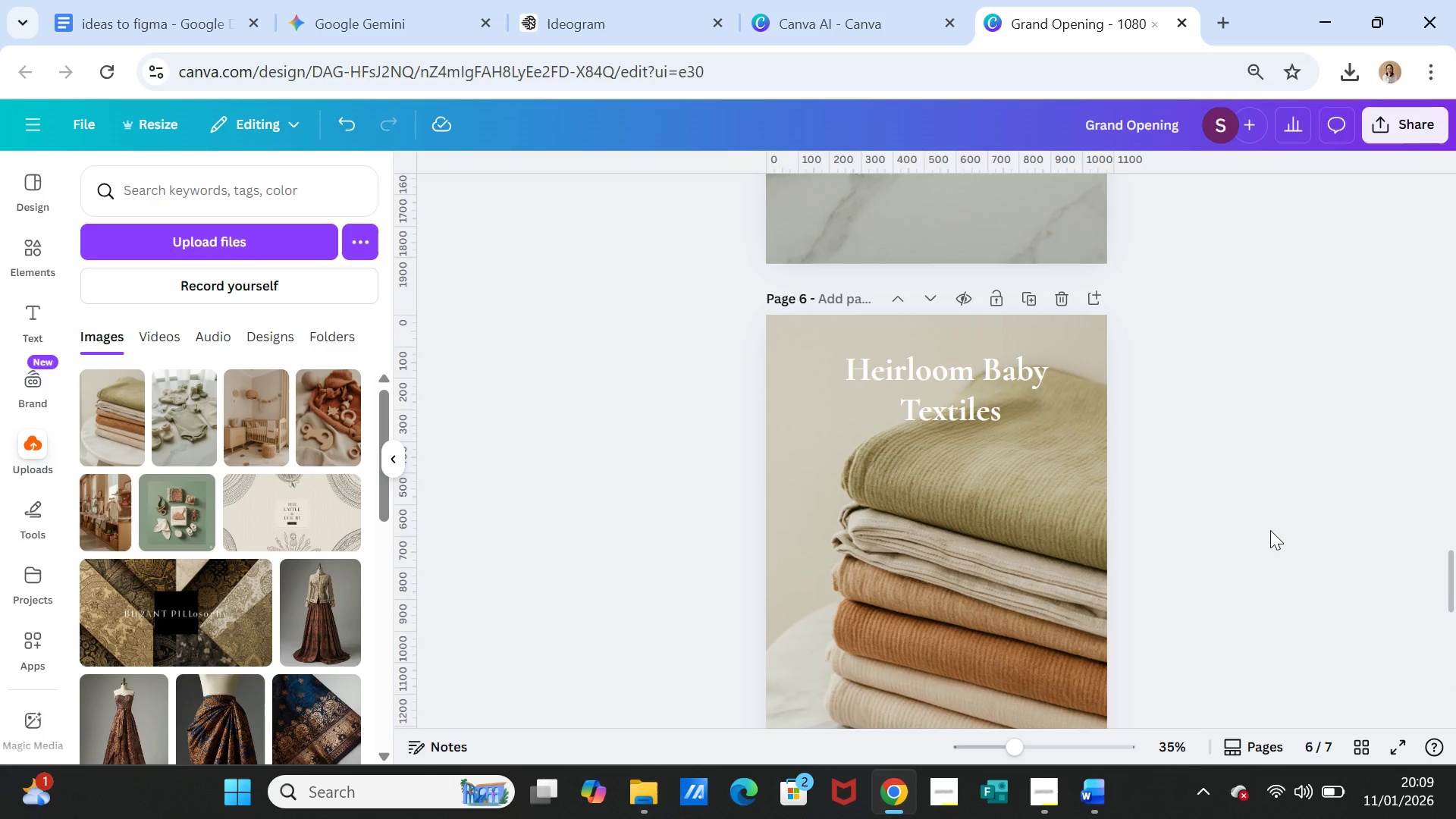 
scroll: coordinate [922, 562], scroll_direction: down, amount: 3.0
 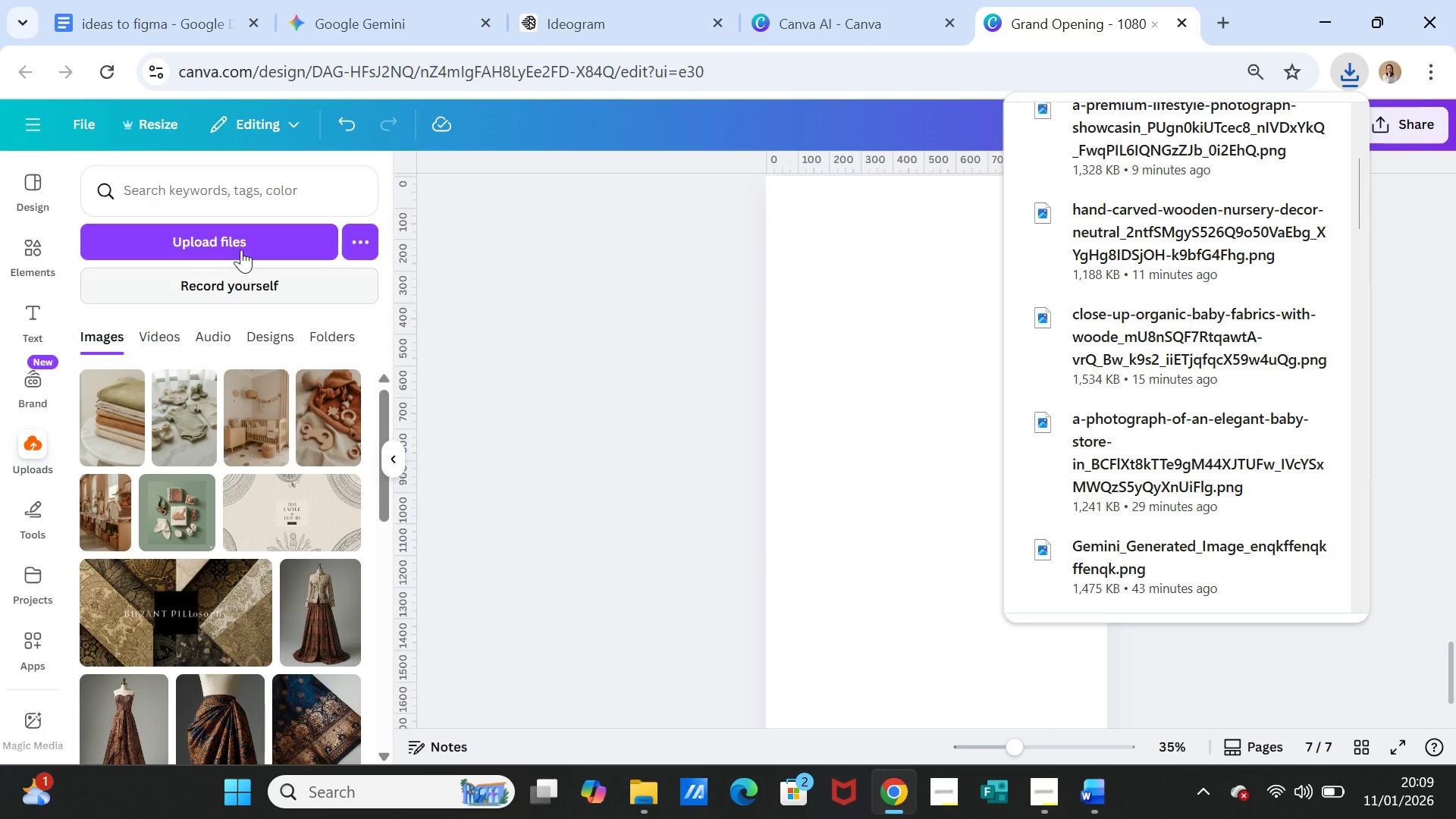 
left_click([240, 240])
 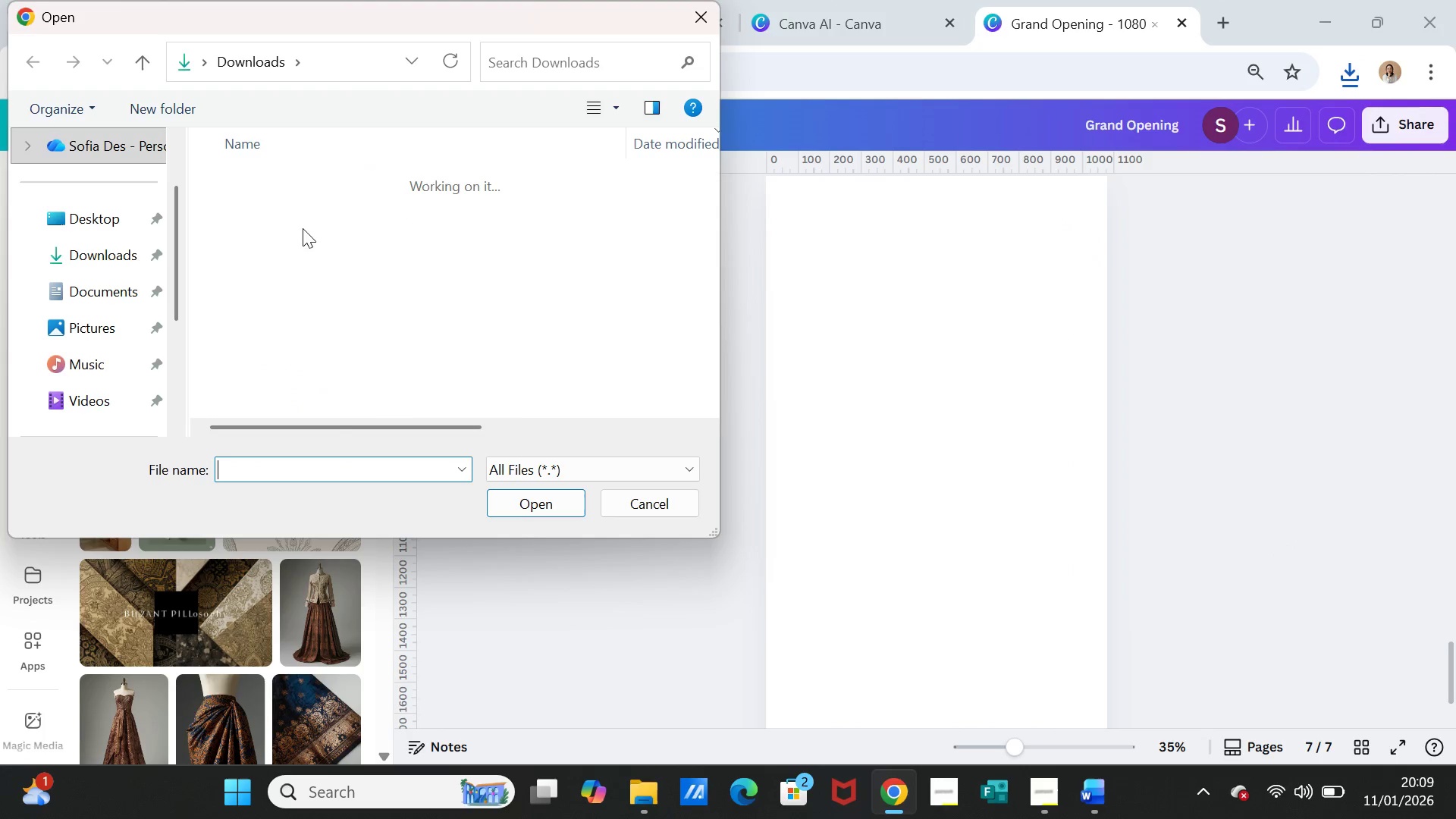 
left_click([314, 215])
 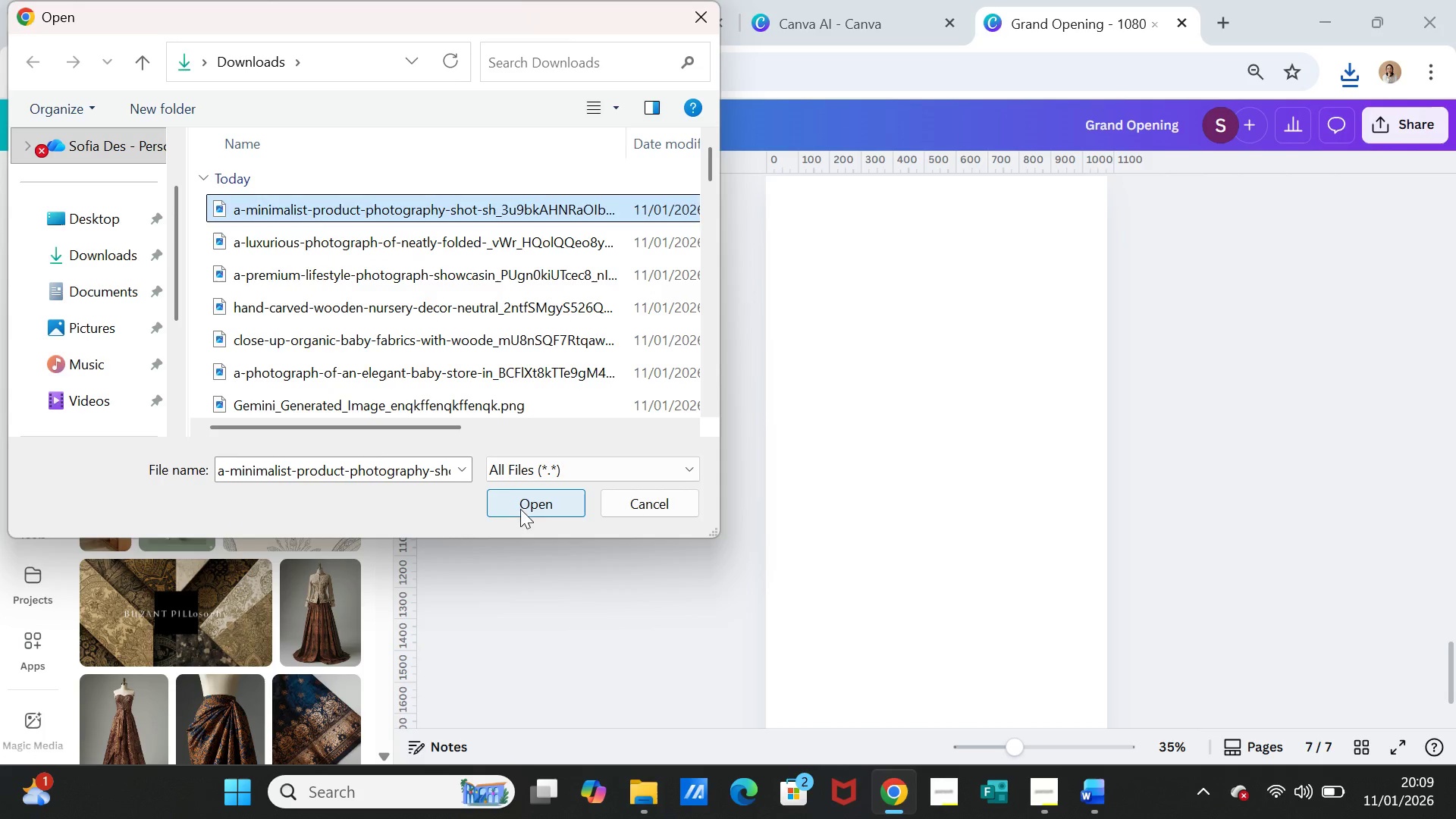 
left_click([516, 502])
 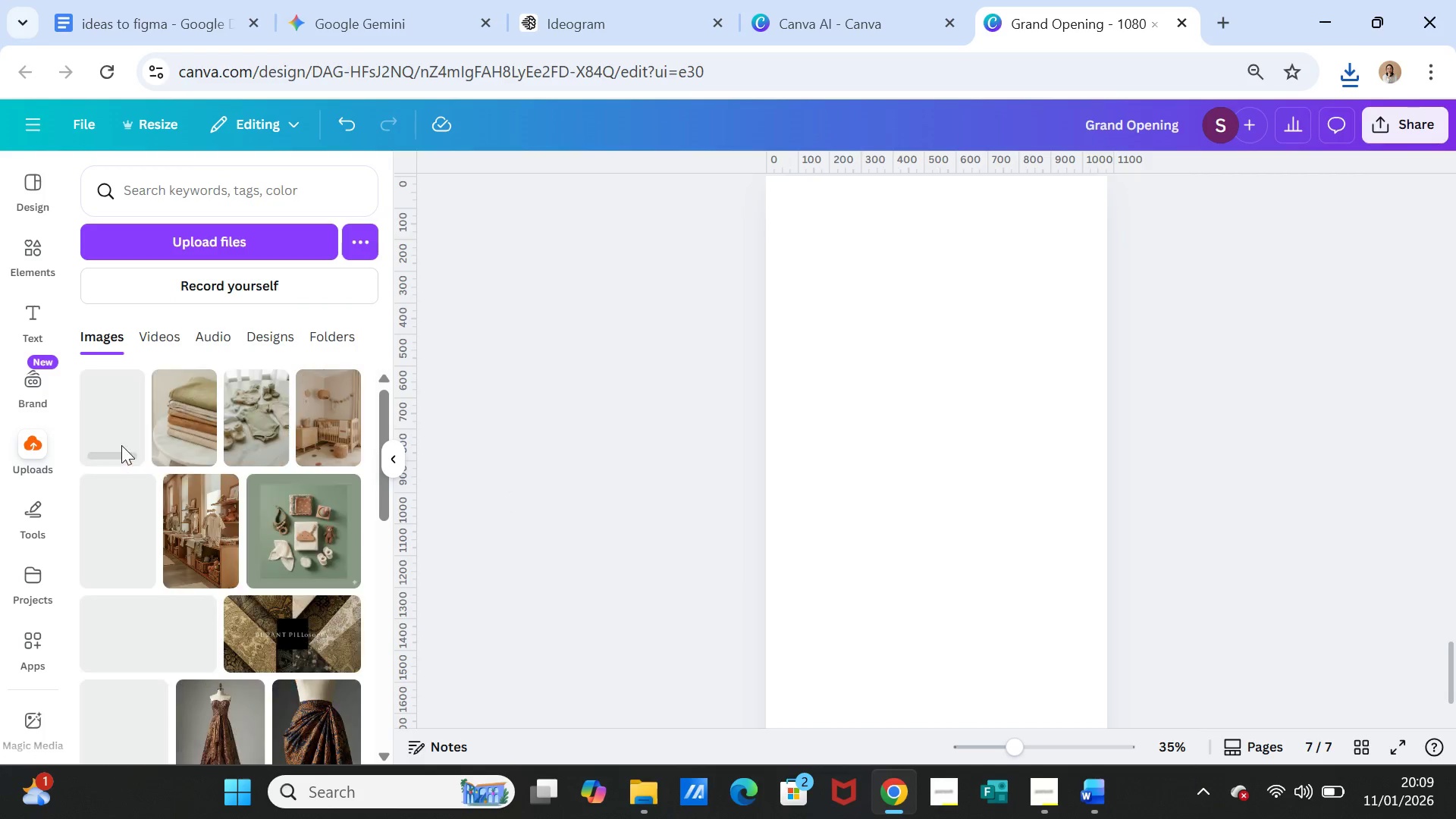 
left_click([110, 425])
 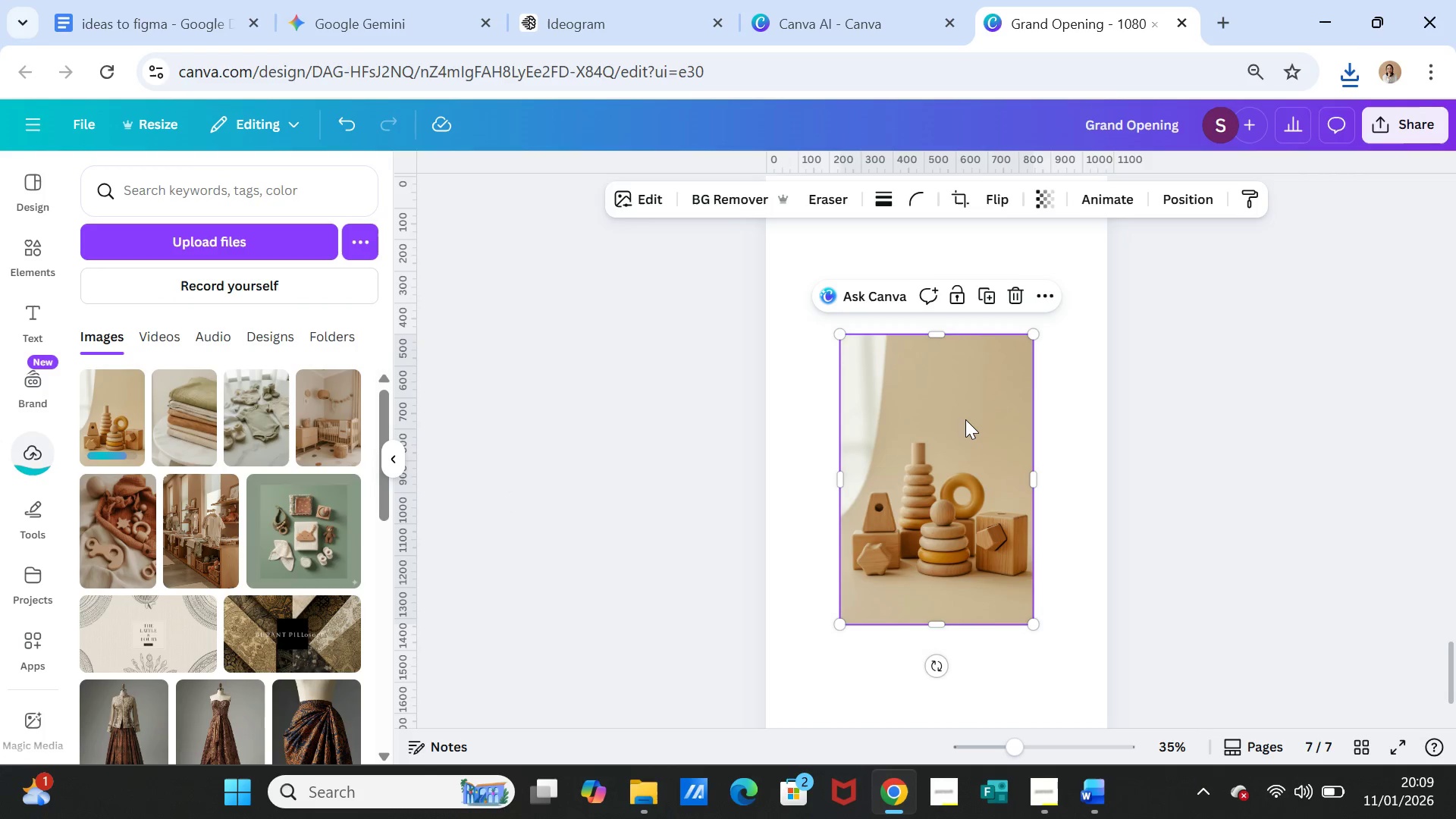 
scroll: coordinate [965, 419], scroll_direction: up, amount: 1.0
 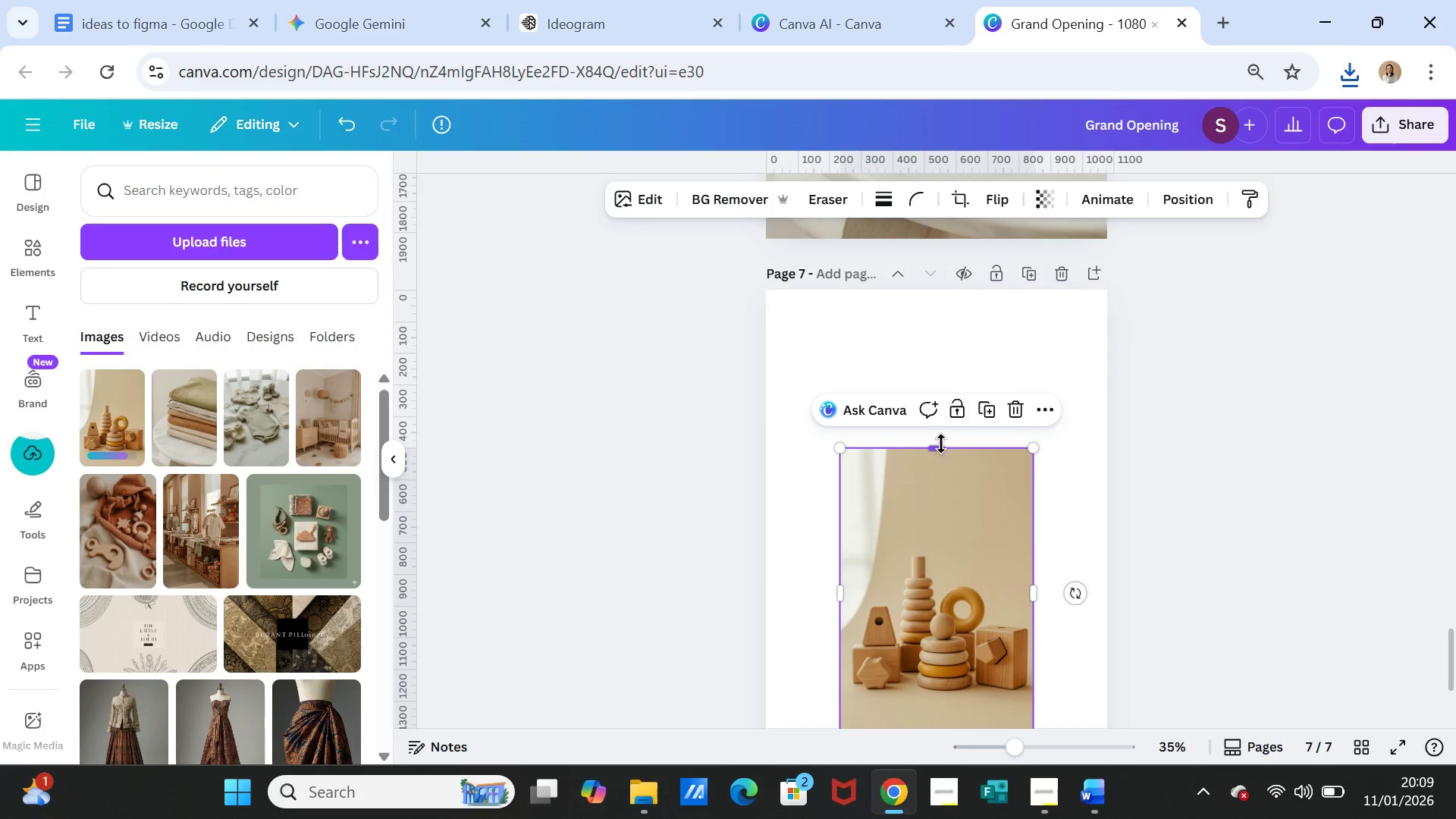 
left_click_drag(start_coordinate=[941, 444], to_coordinate=[940, 288])
 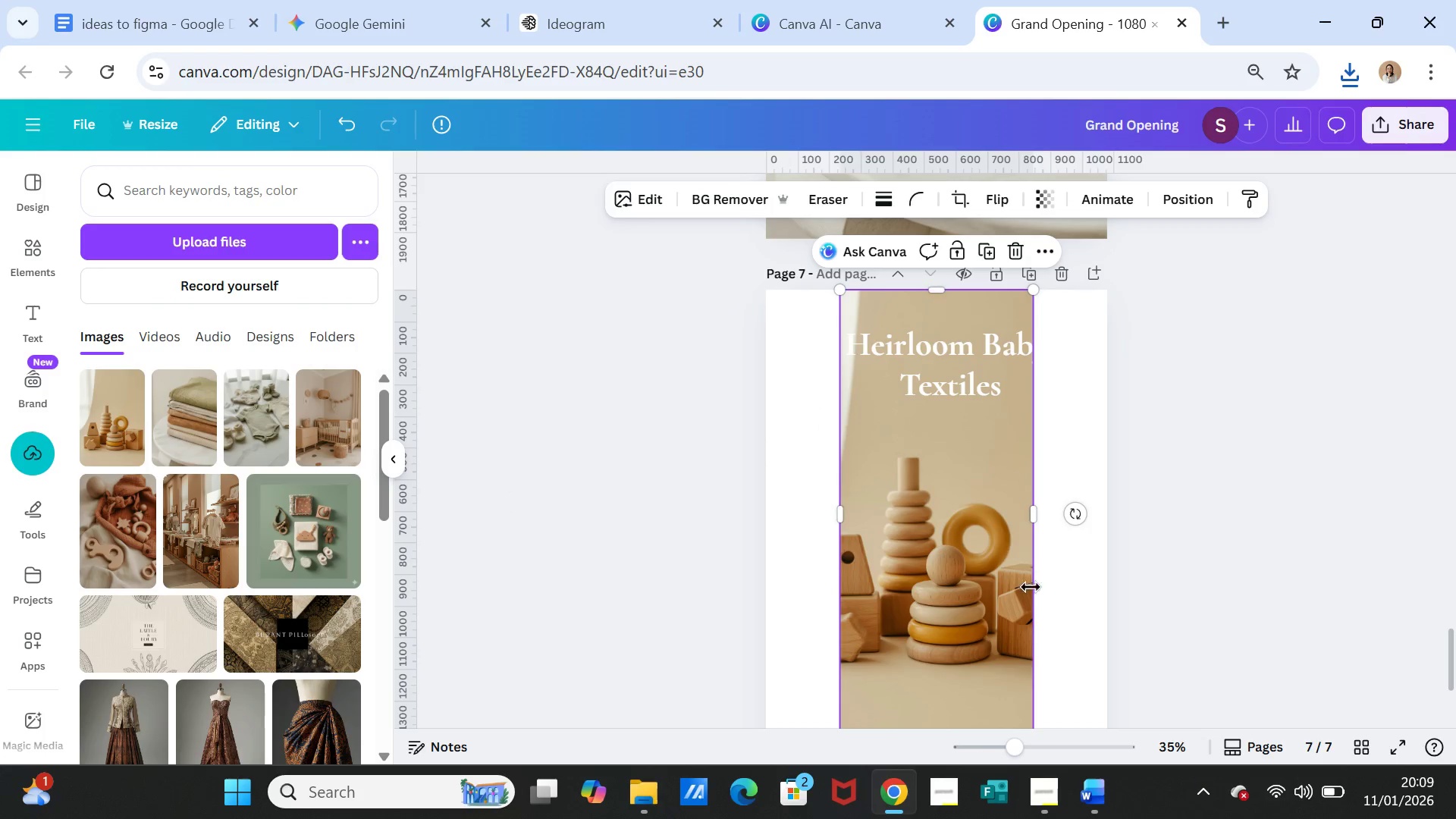 
scroll: coordinate [1030, 607], scroll_direction: down, amount: 4.0
 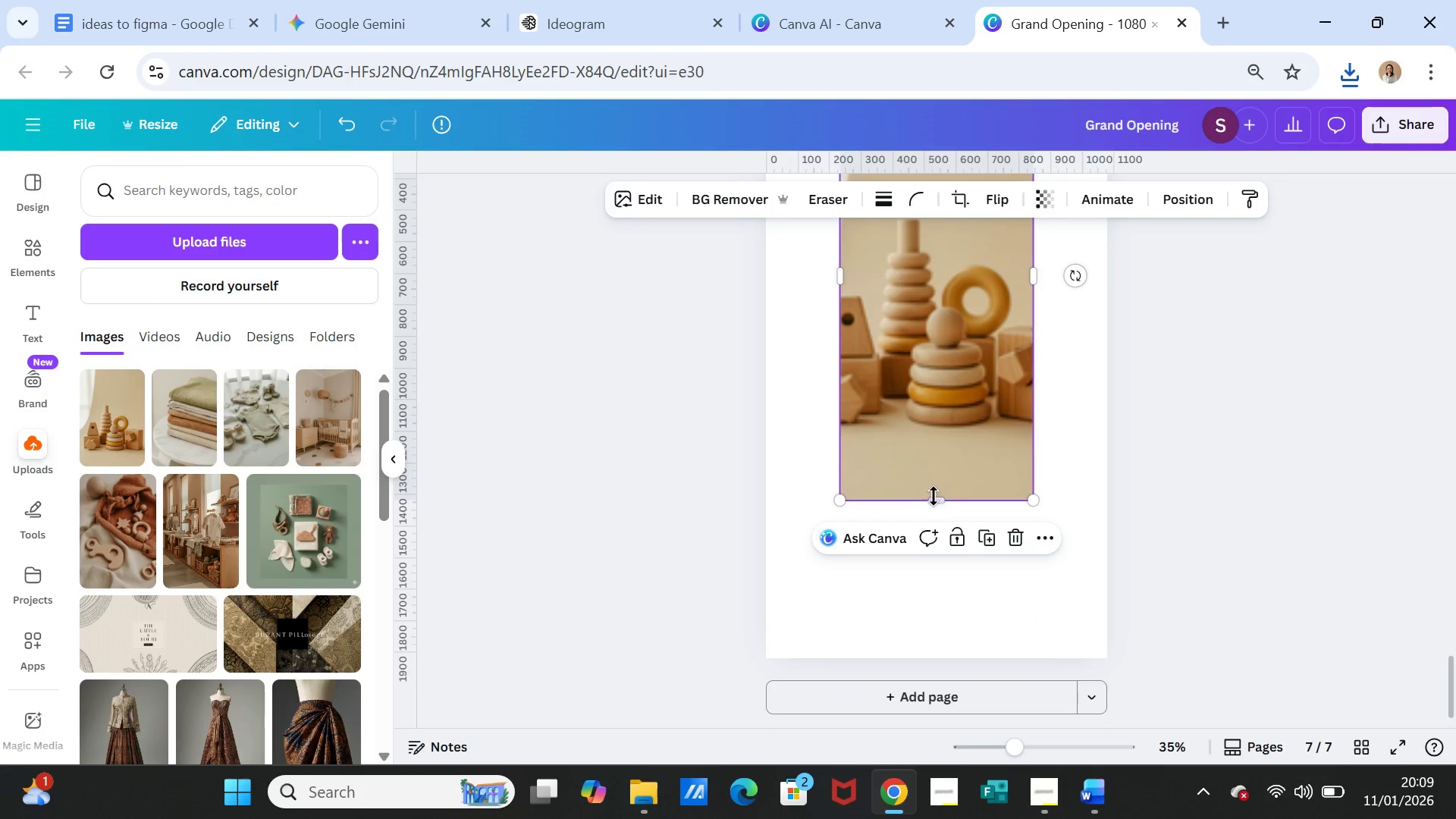 
left_click_drag(start_coordinate=[934, 497], to_coordinate=[931, 652])
 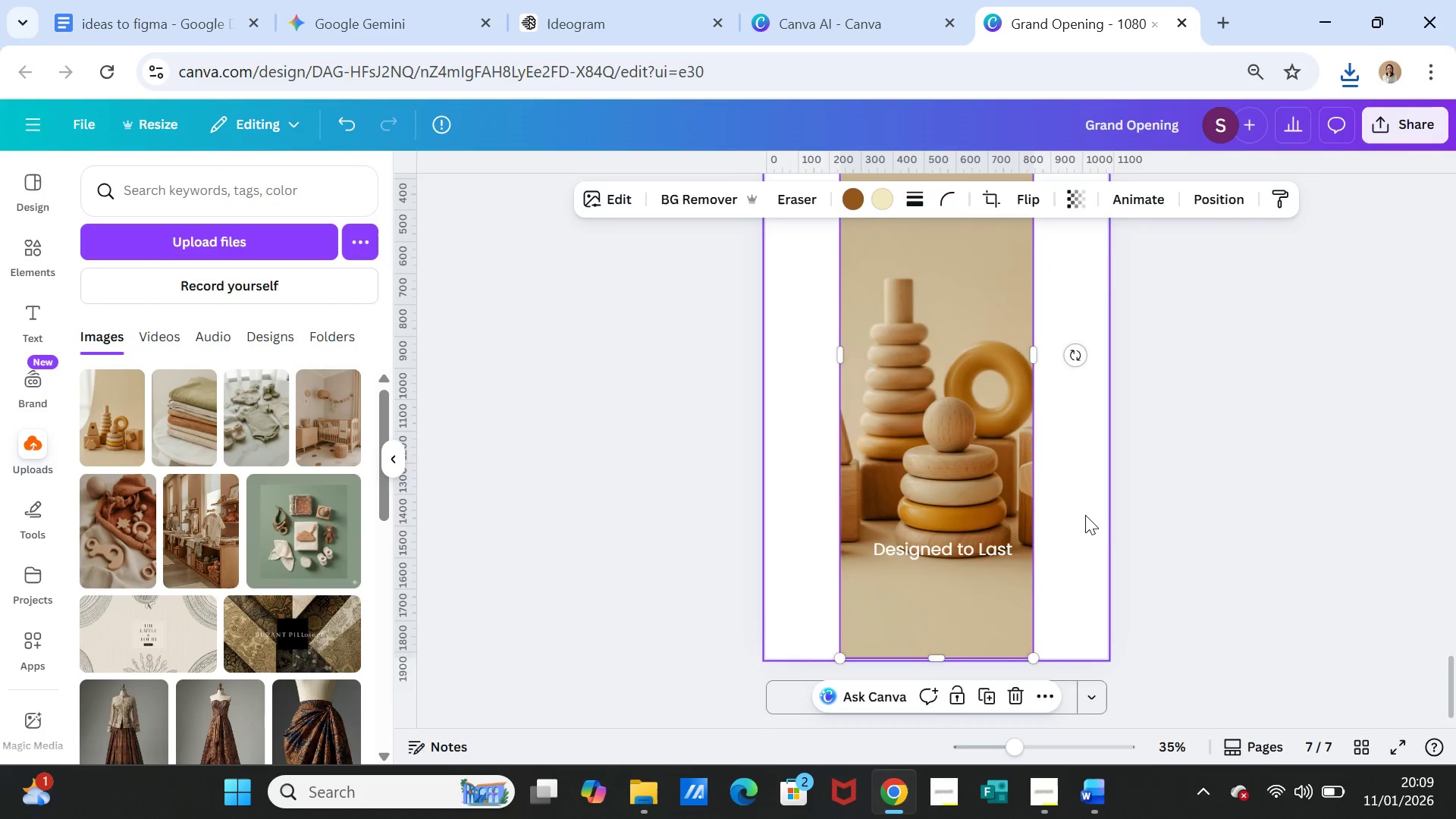 
scroll: coordinate [1085, 515], scroll_direction: up, amount: 1.0
 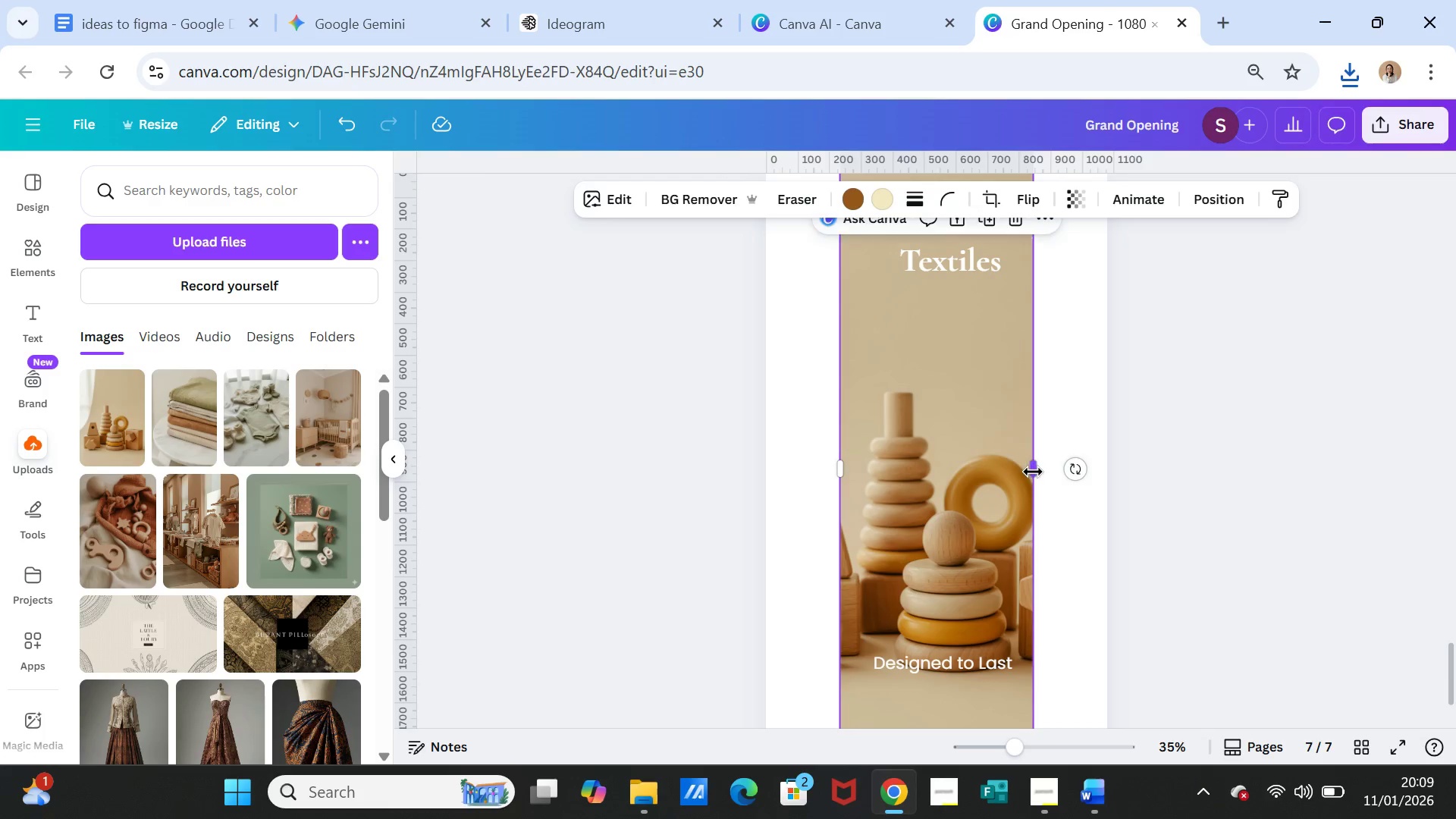 
left_click_drag(start_coordinate=[1033, 472], to_coordinate=[1106, 466])
 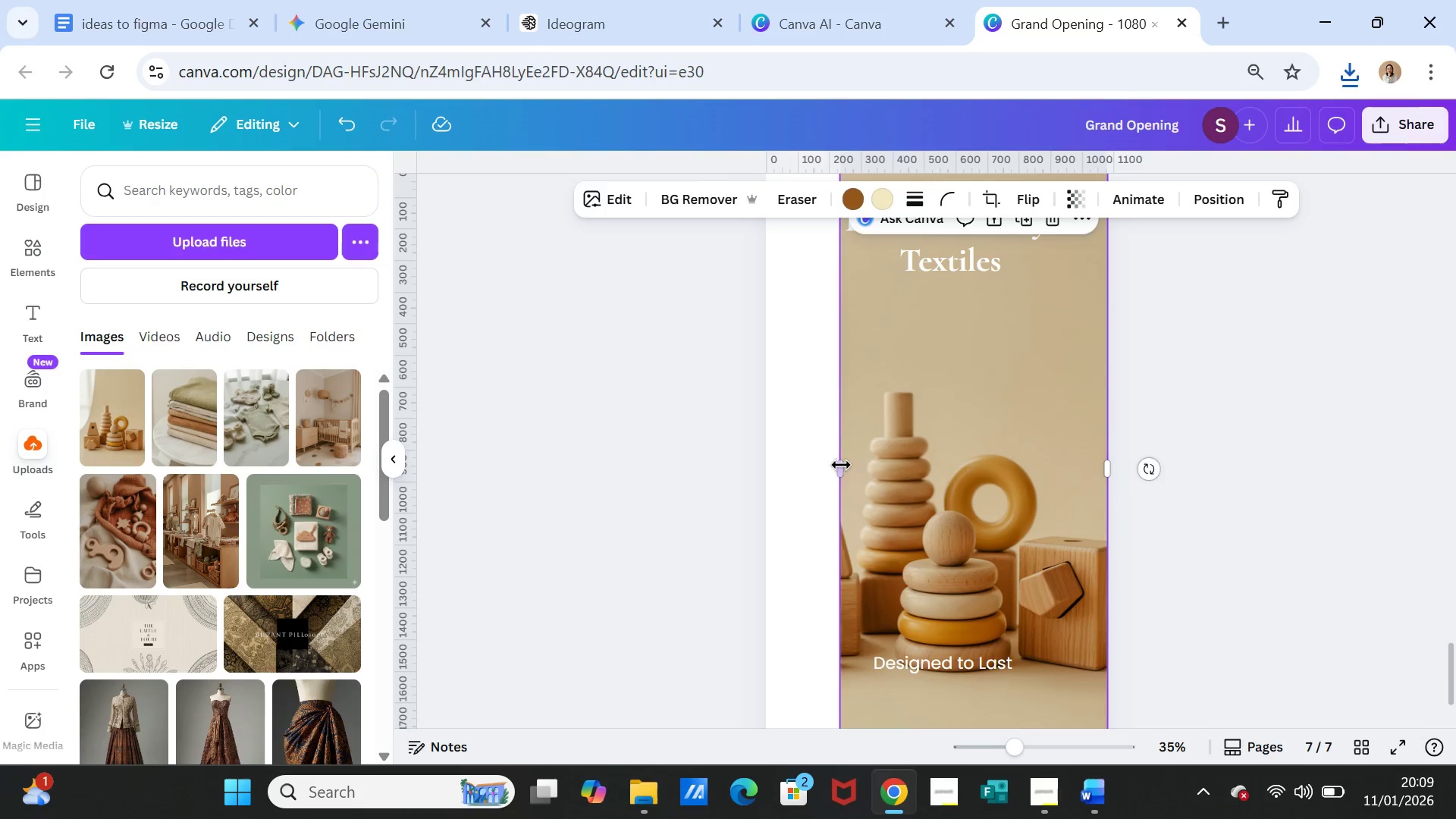 
left_click_drag(start_coordinate=[841, 464], to_coordinate=[771, 463])
 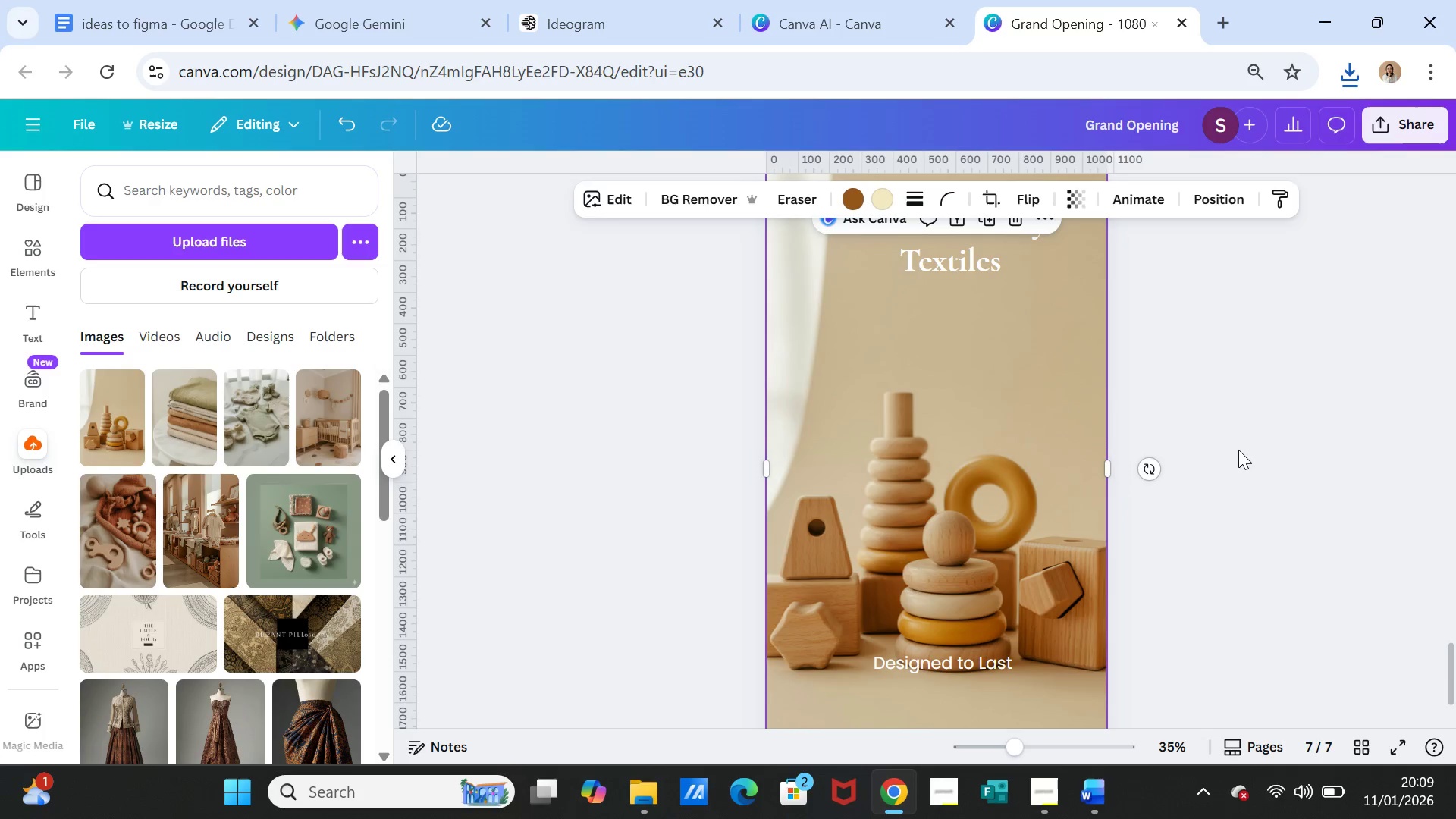 
left_click([1238, 450])
 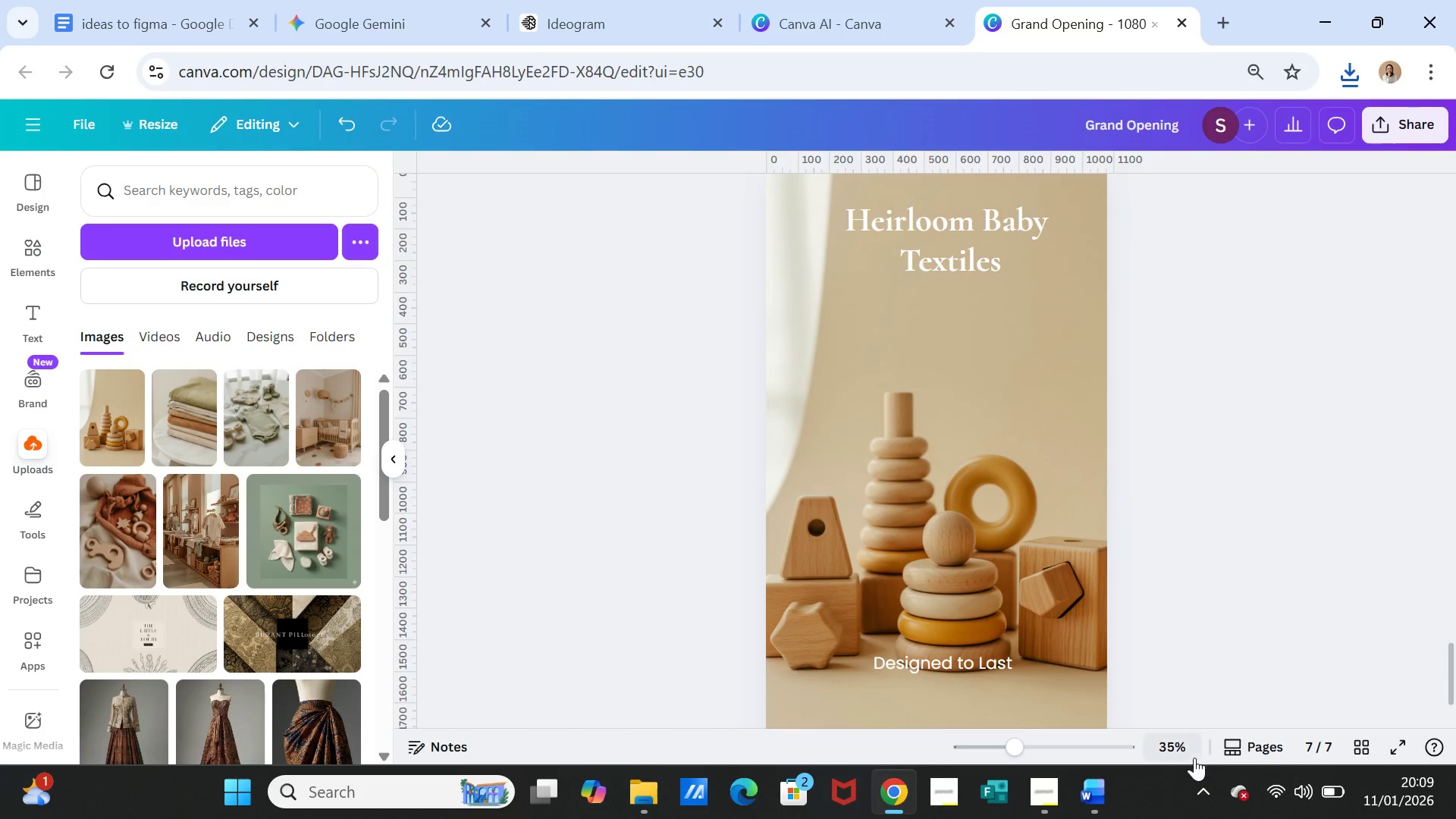 
left_click([1103, 794])
 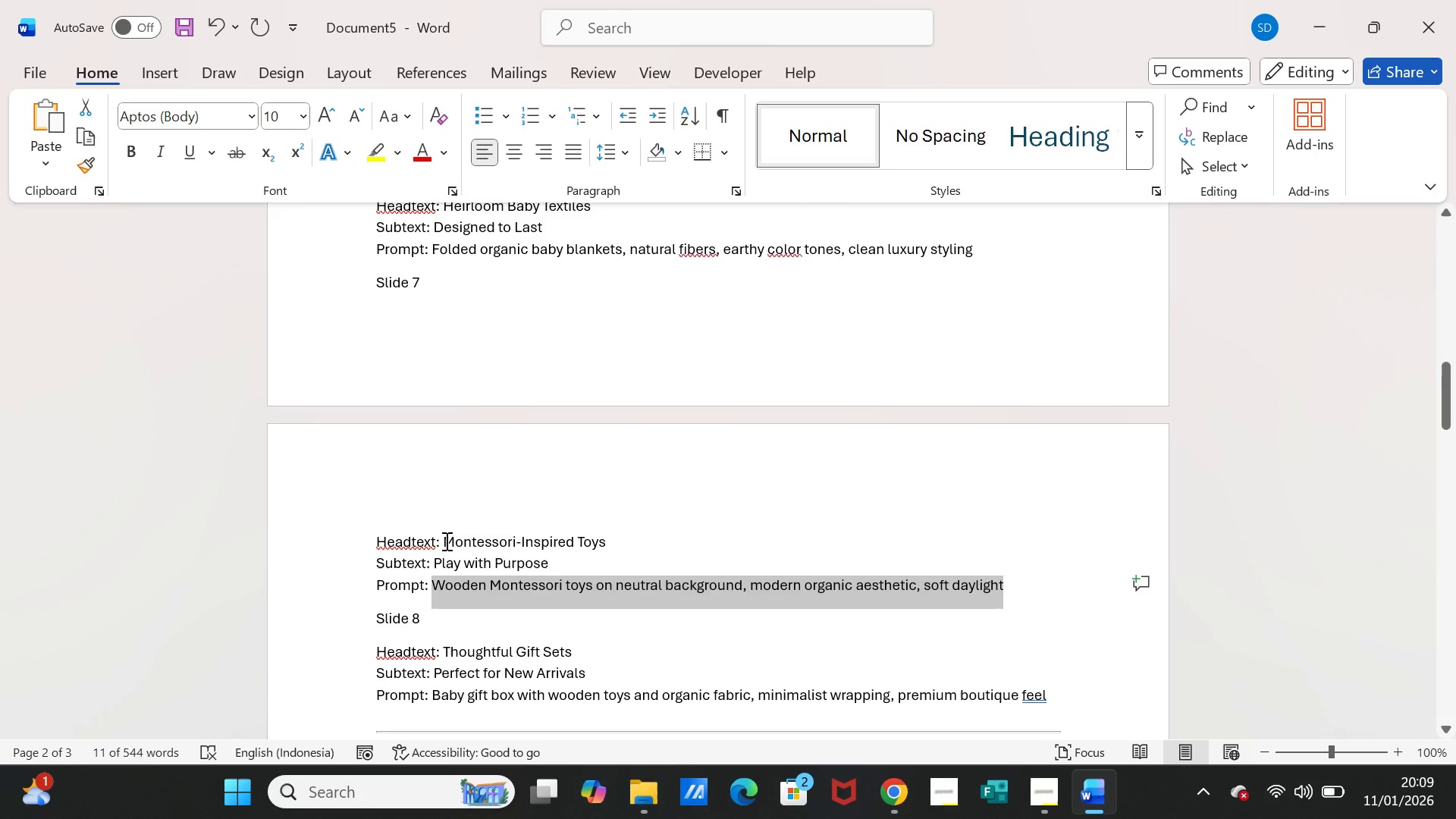 
left_click_drag(start_coordinate=[444, 541], to_coordinate=[592, 538])
 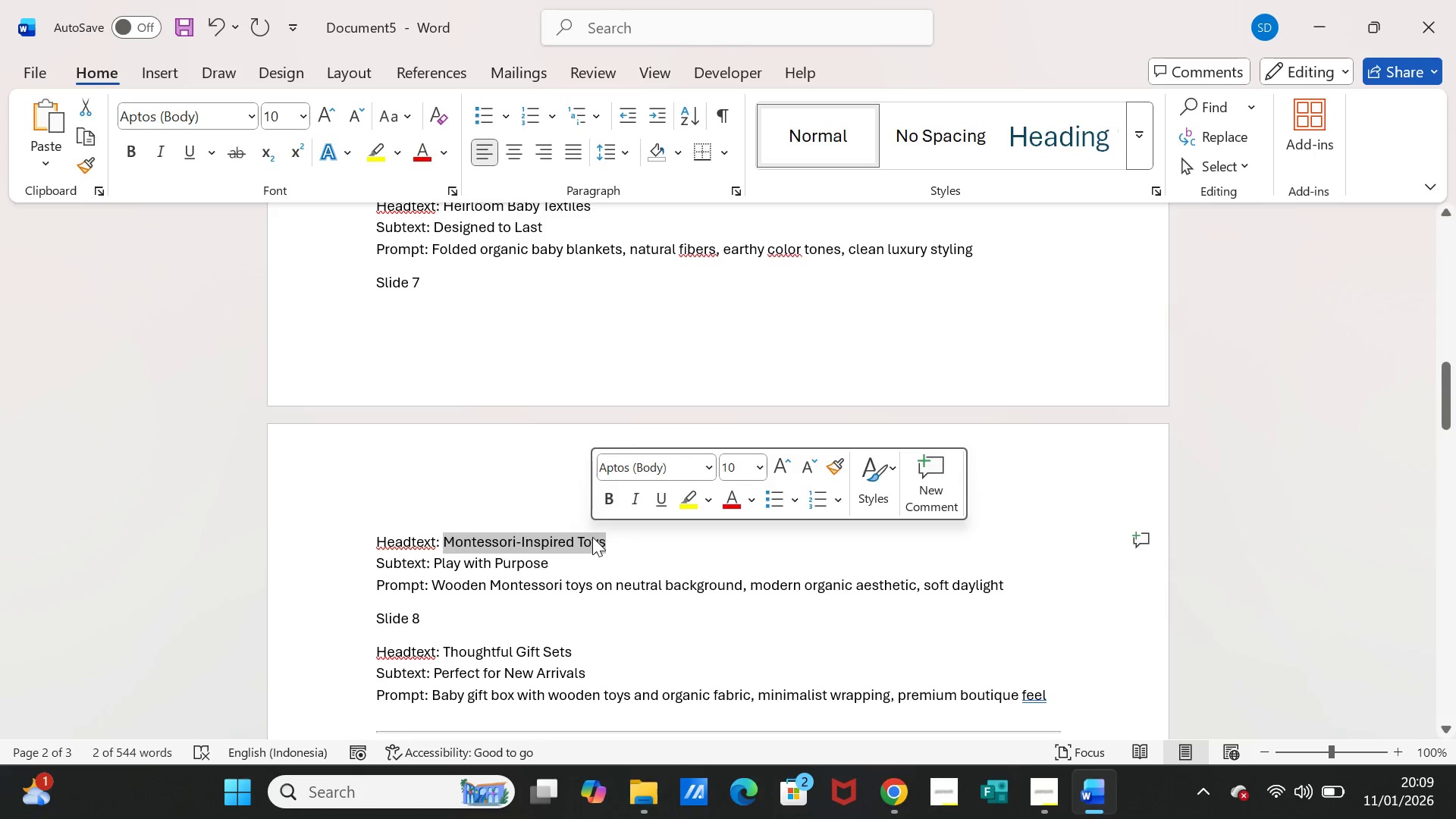 
key(Control+C)
 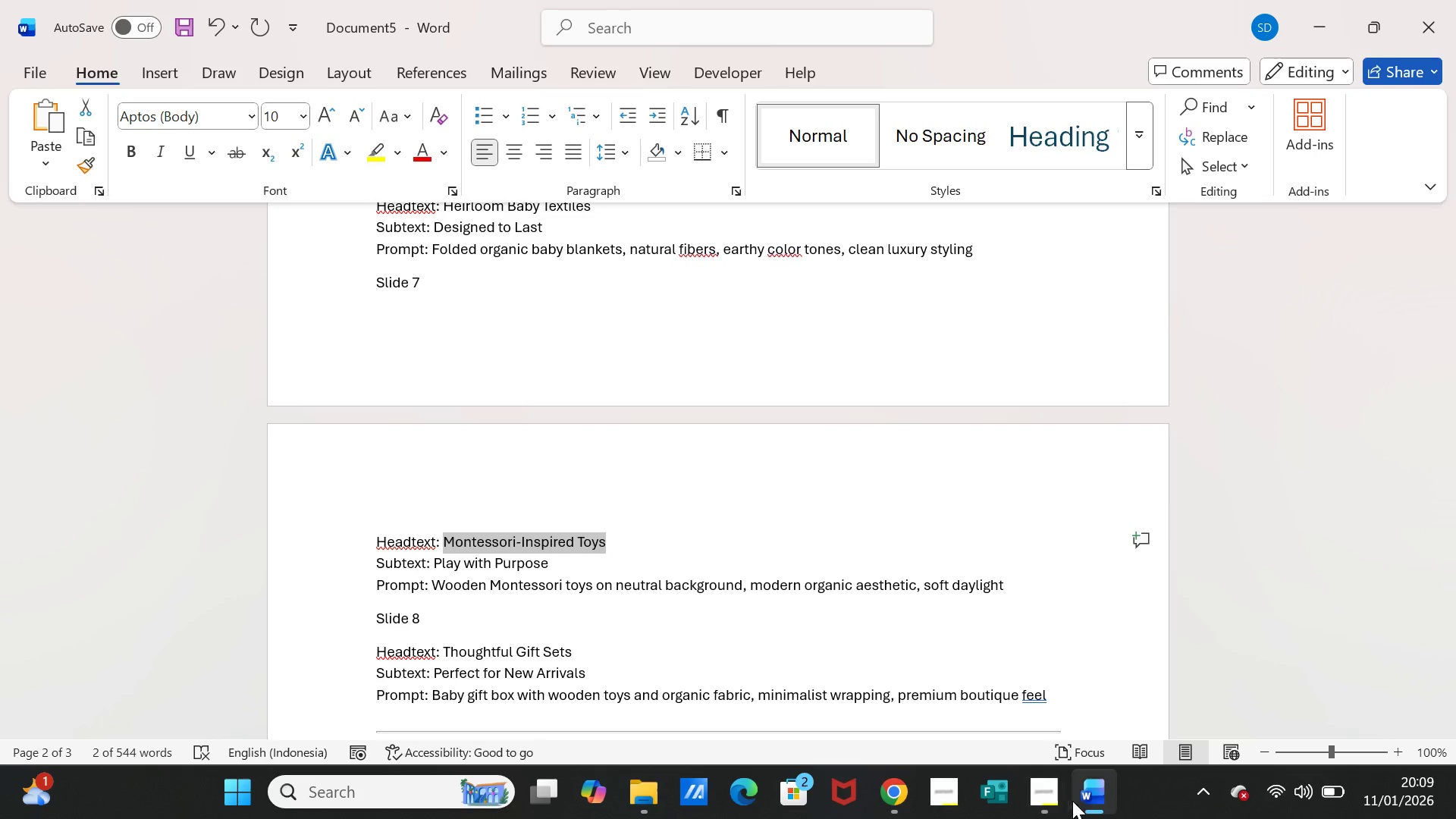 
left_click([1083, 798])
 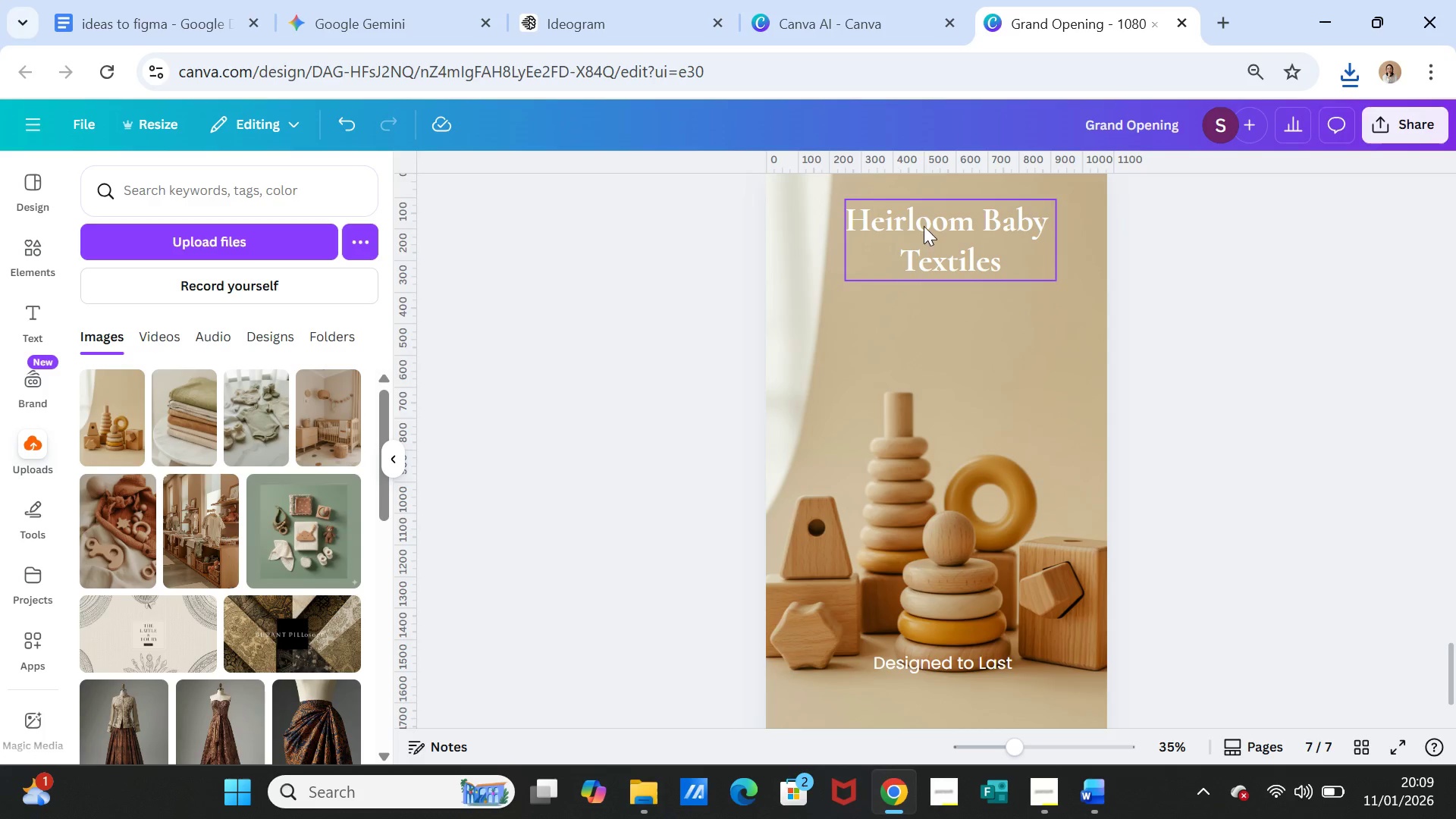 
double_click([924, 224])
 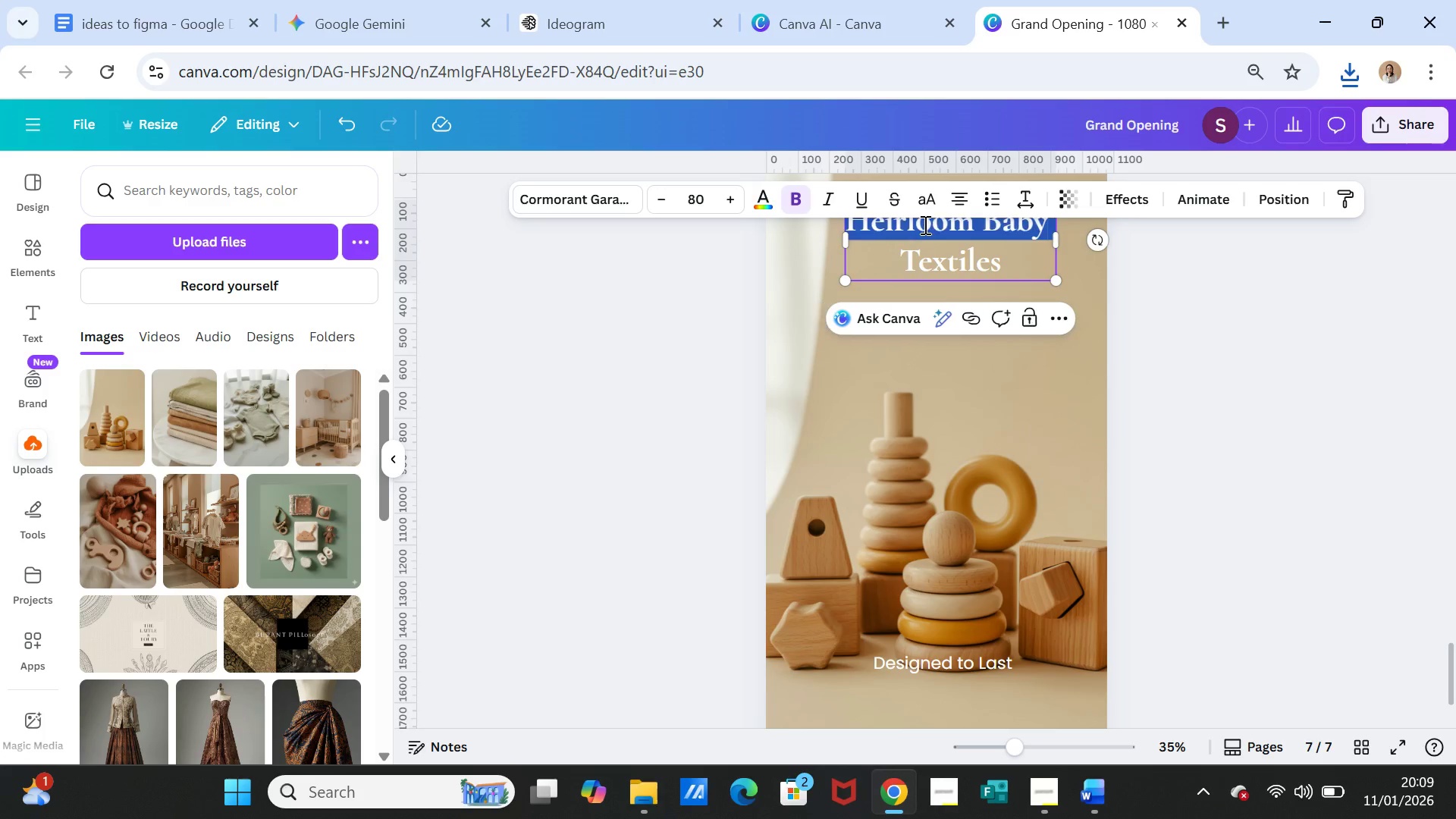 
triple_click([924, 224])
 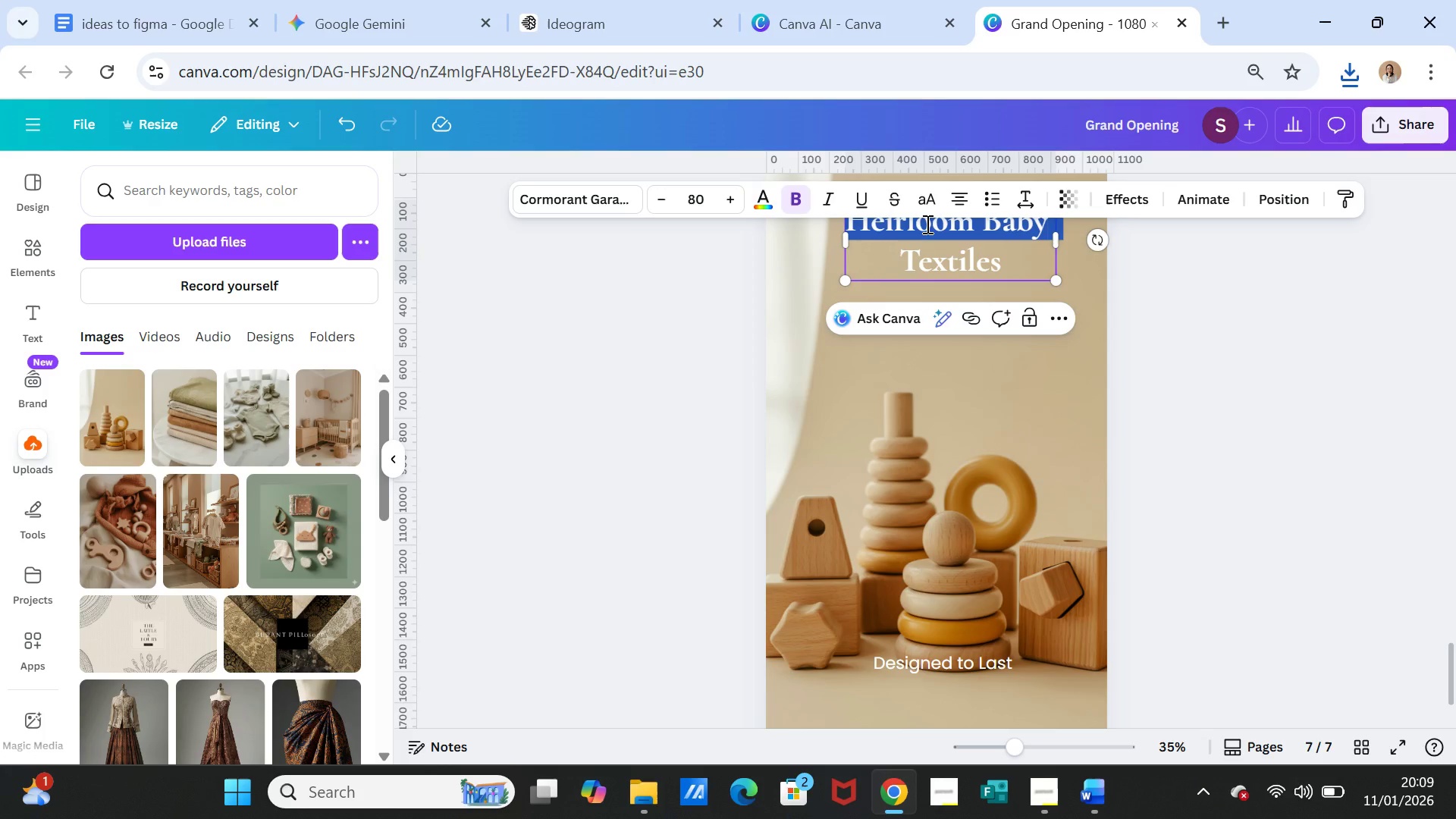 
key(Shift+ArrowDown)
 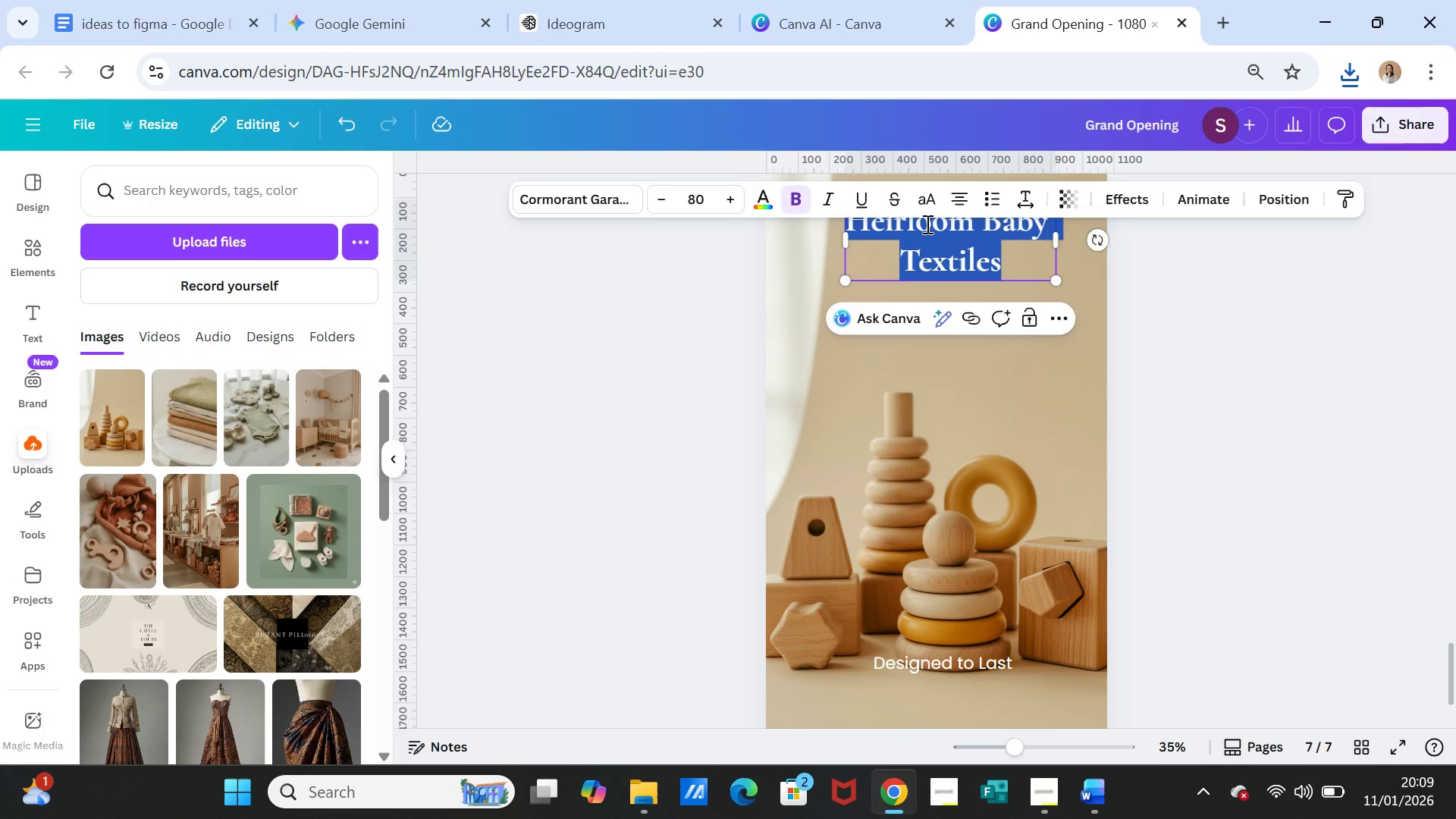 
key(Control+V)
 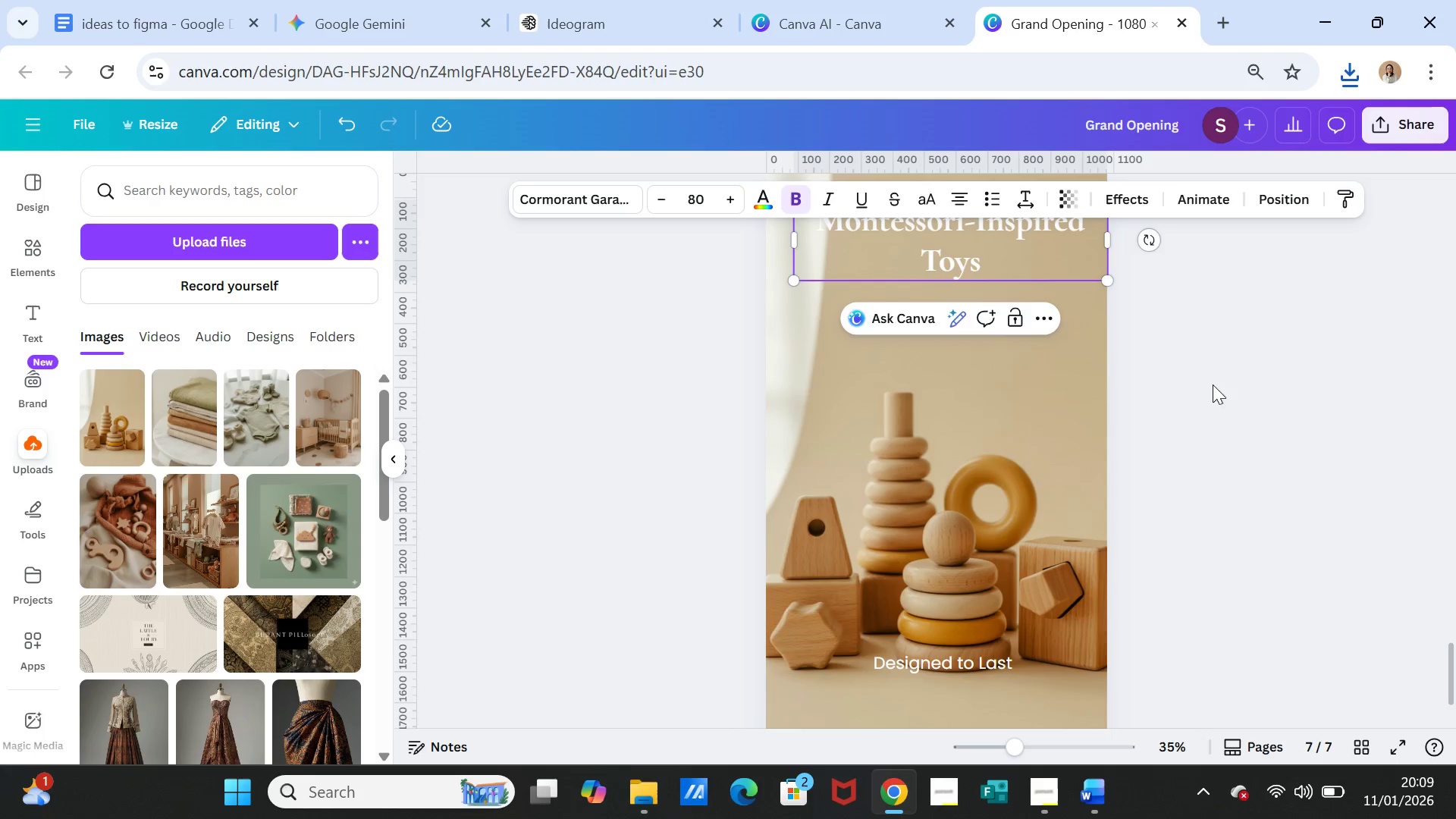 
scroll: coordinate [1240, 403], scroll_direction: up, amount: 1.0
 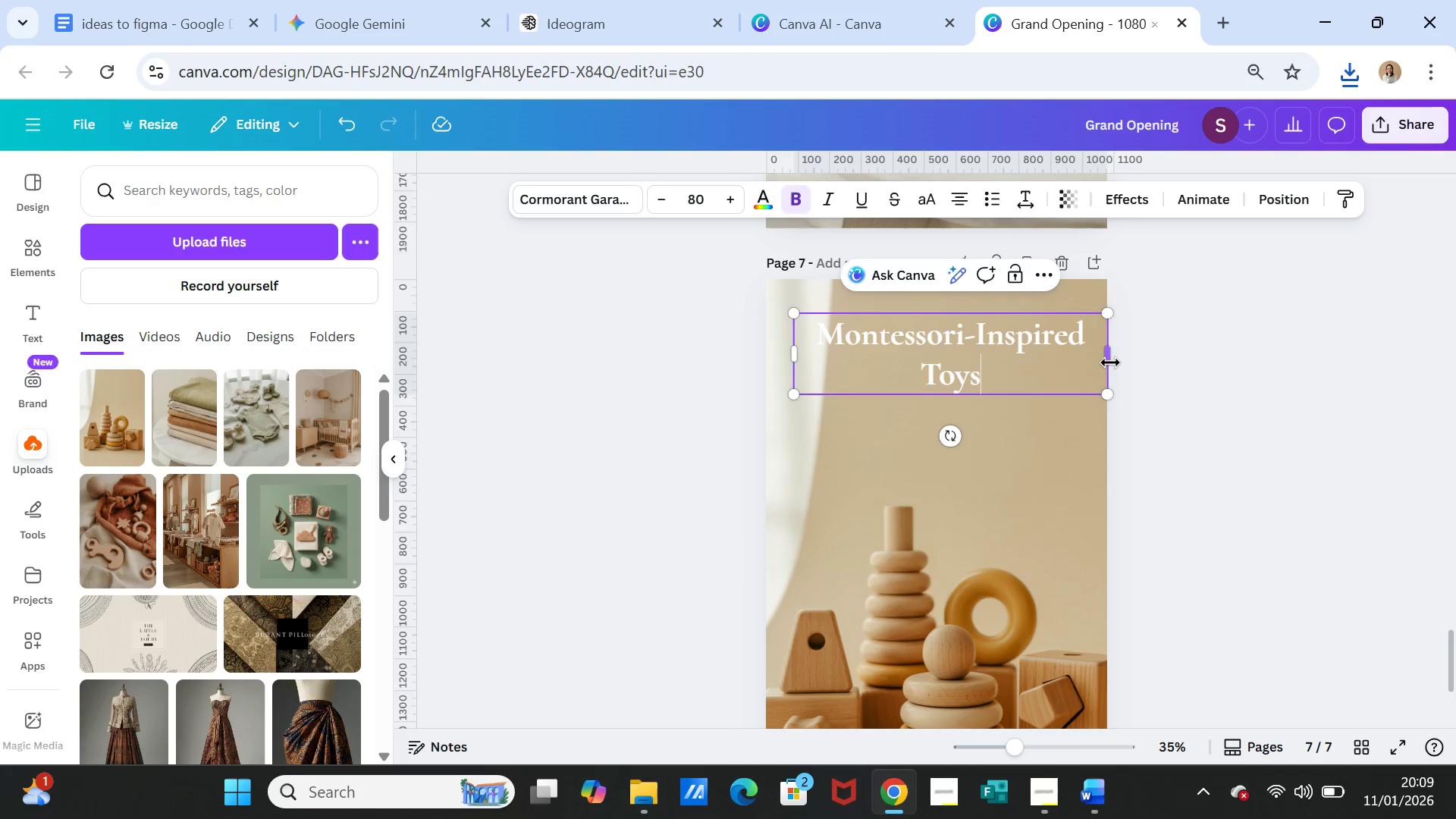 
left_click_drag(start_coordinate=[1111, 353], to_coordinate=[1077, 347])
 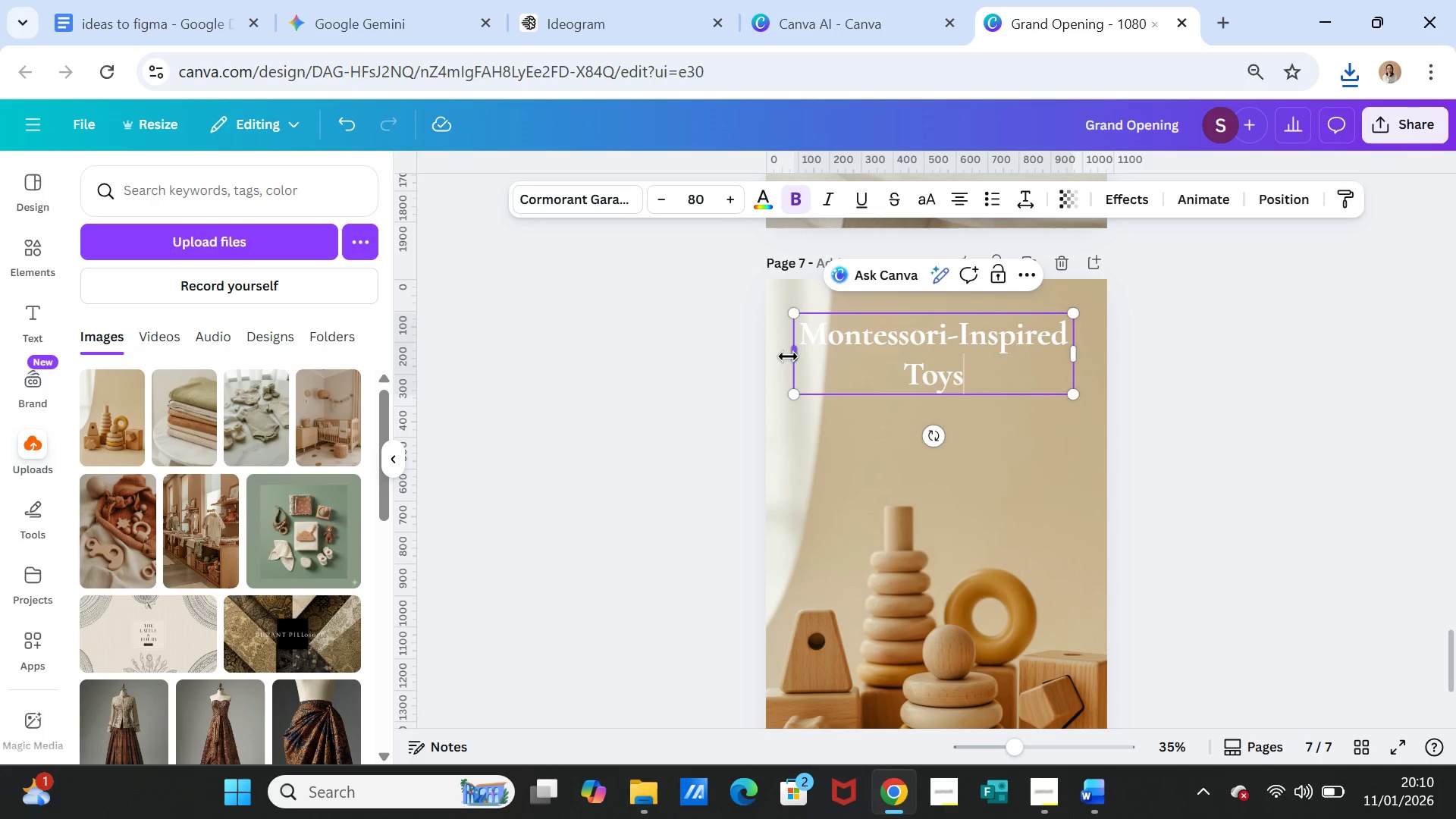 
left_click_drag(start_coordinate=[789, 356], to_coordinate=[798, 356])
 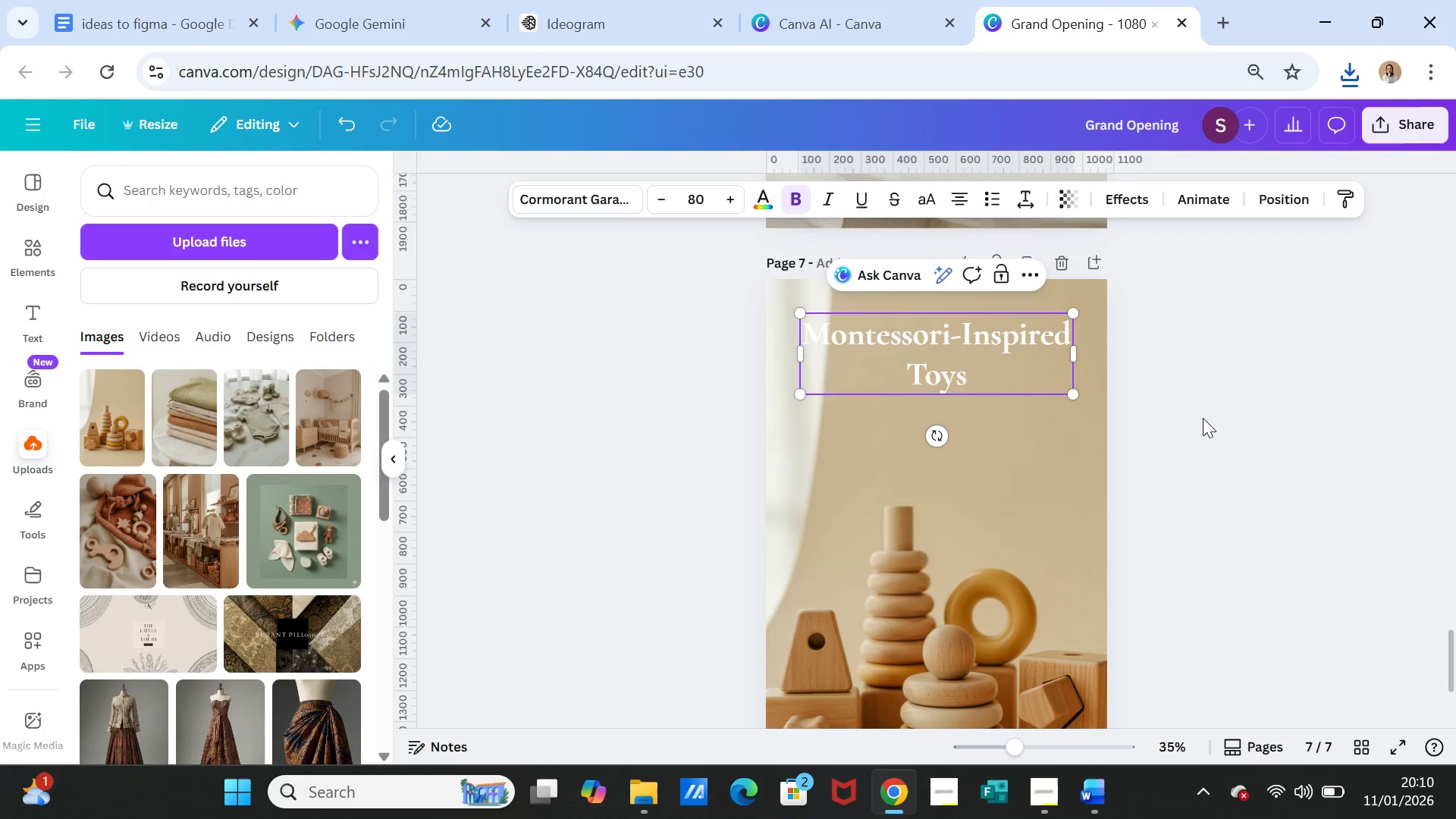 
left_click([1203, 418])
 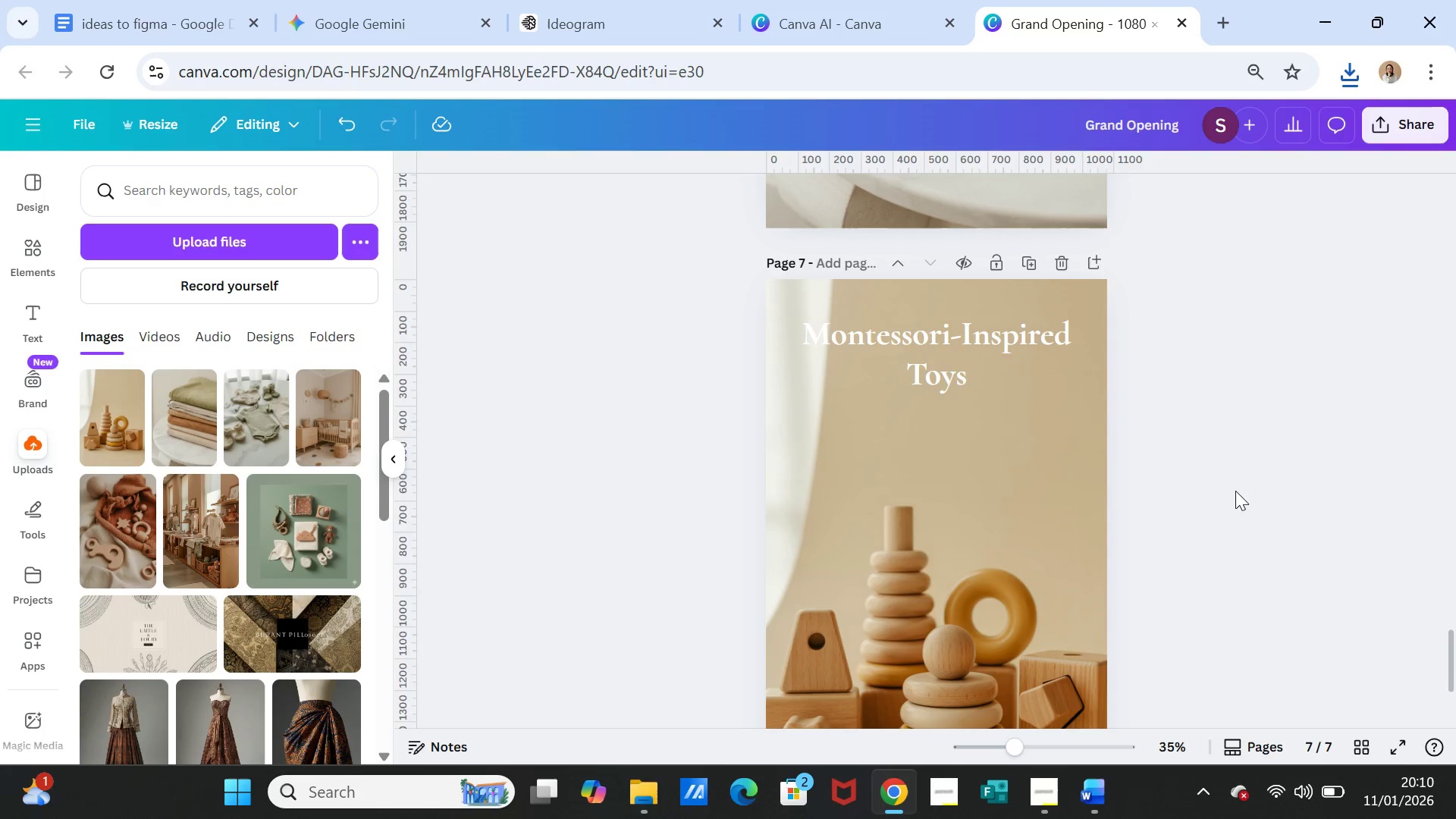 
wait(5.44)
 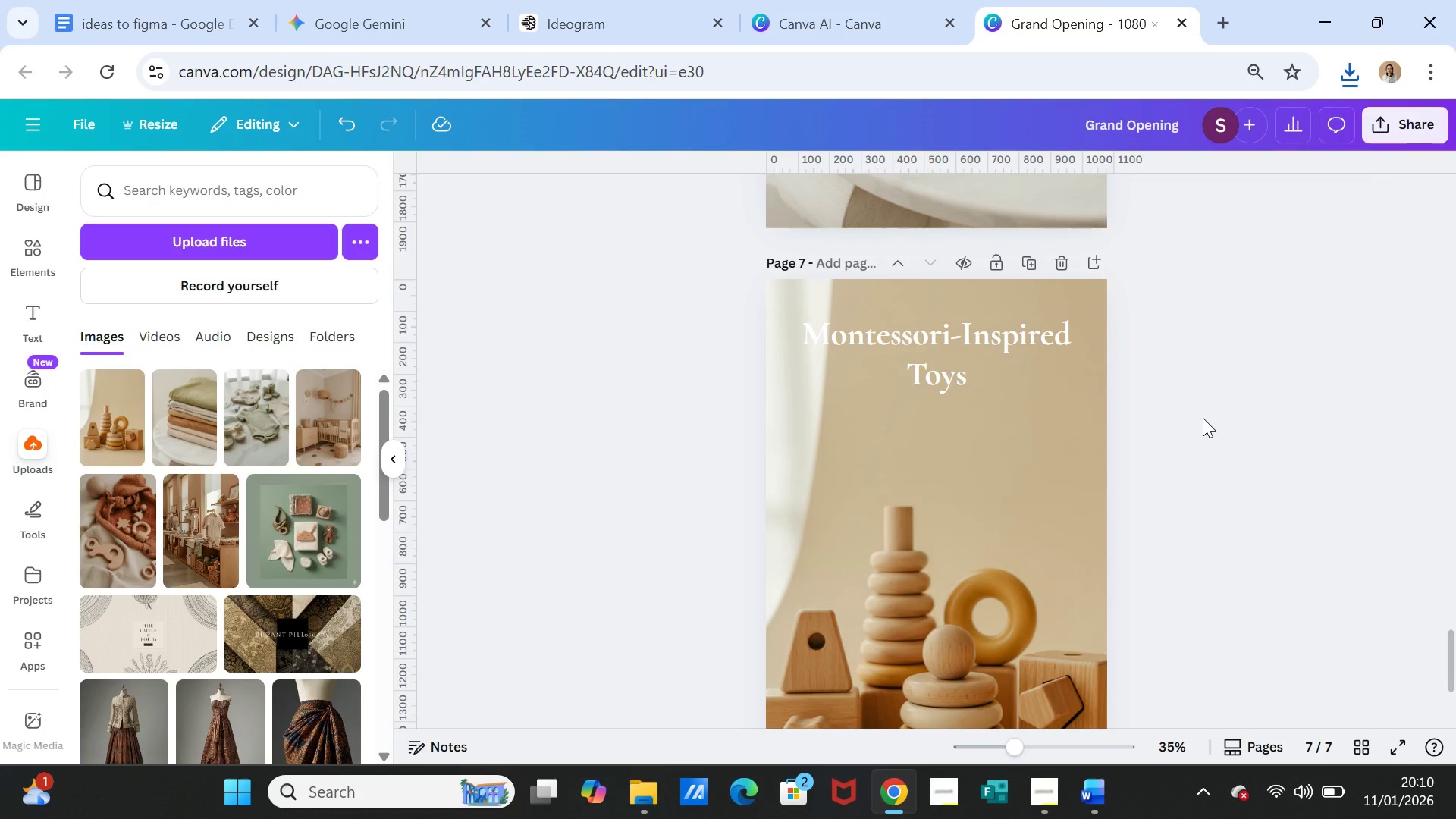 
scroll: coordinate [1219, 503], scroll_direction: down, amount: 2.0
 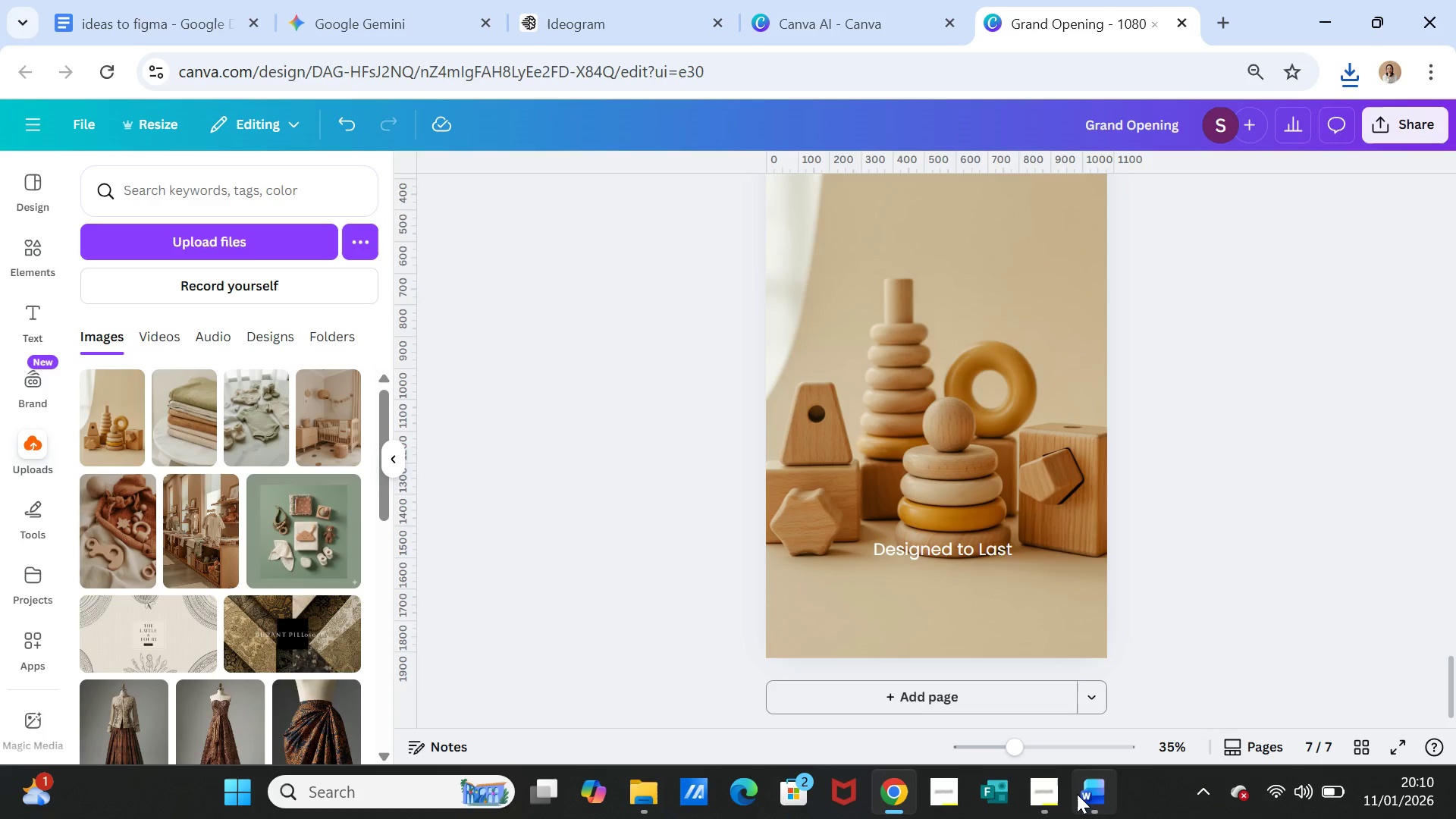 
left_click([1089, 799])
 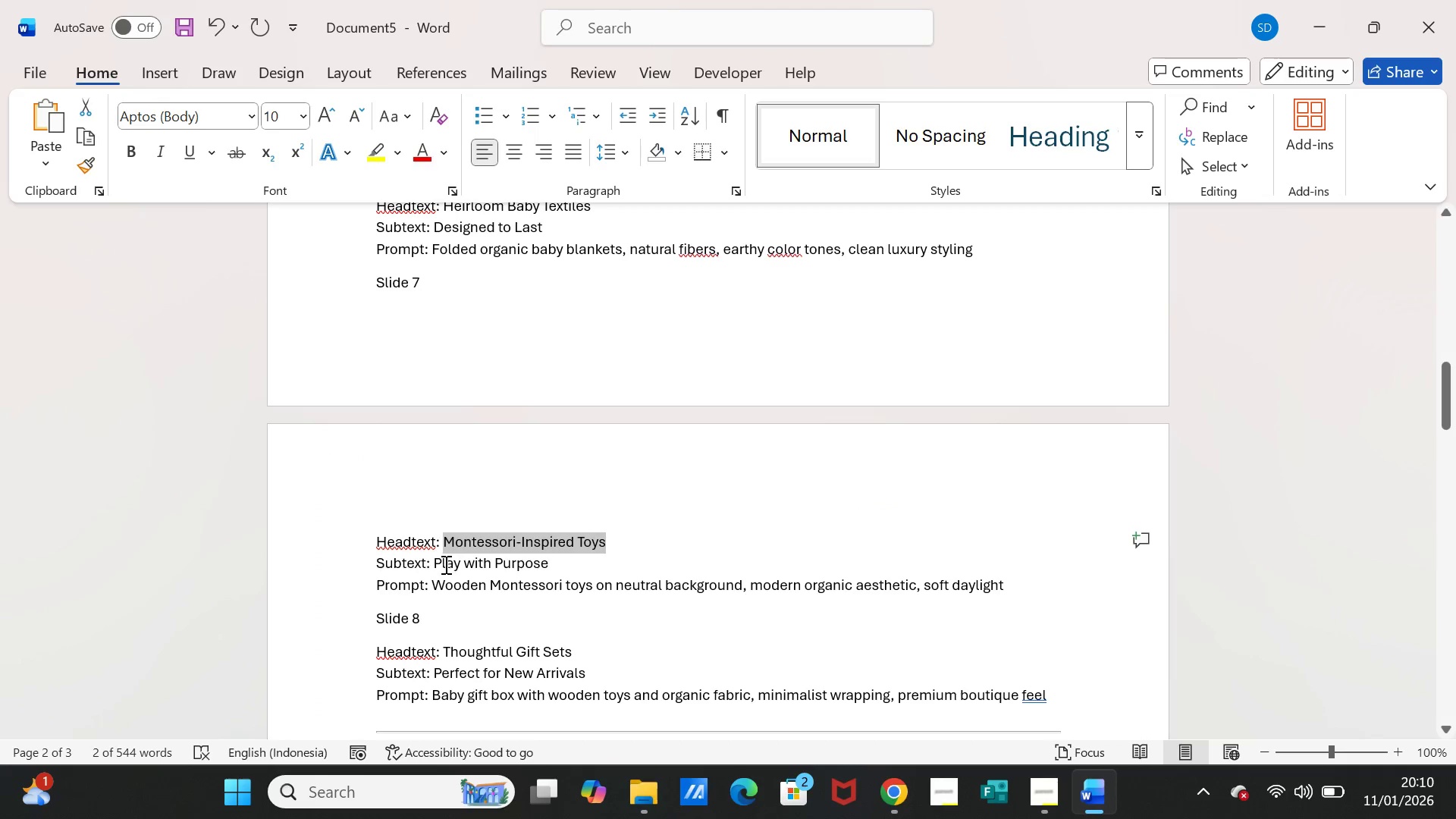 
left_click_drag(start_coordinate=[437, 563], to_coordinate=[519, 558])
 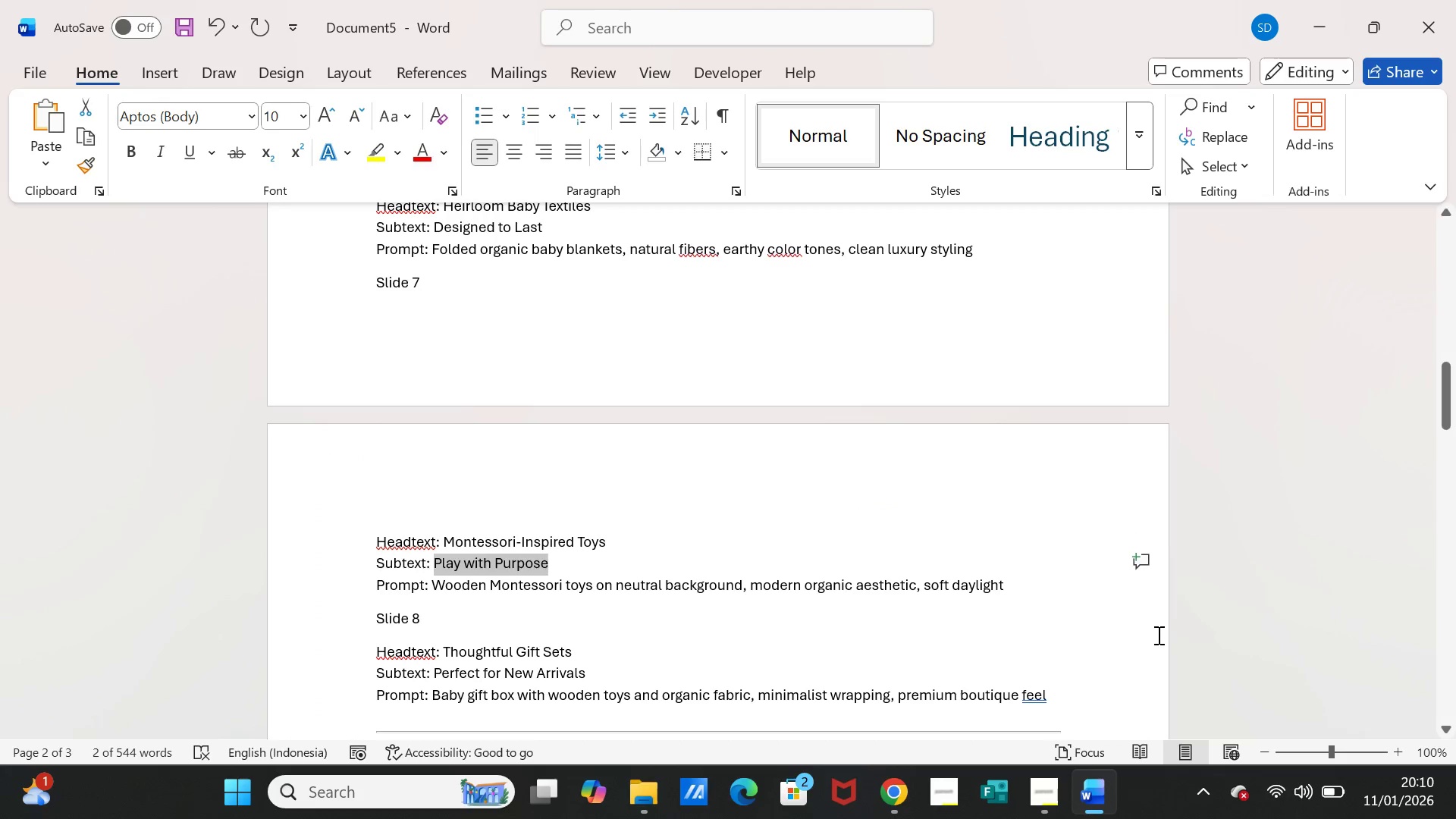 
key(Control+C)
 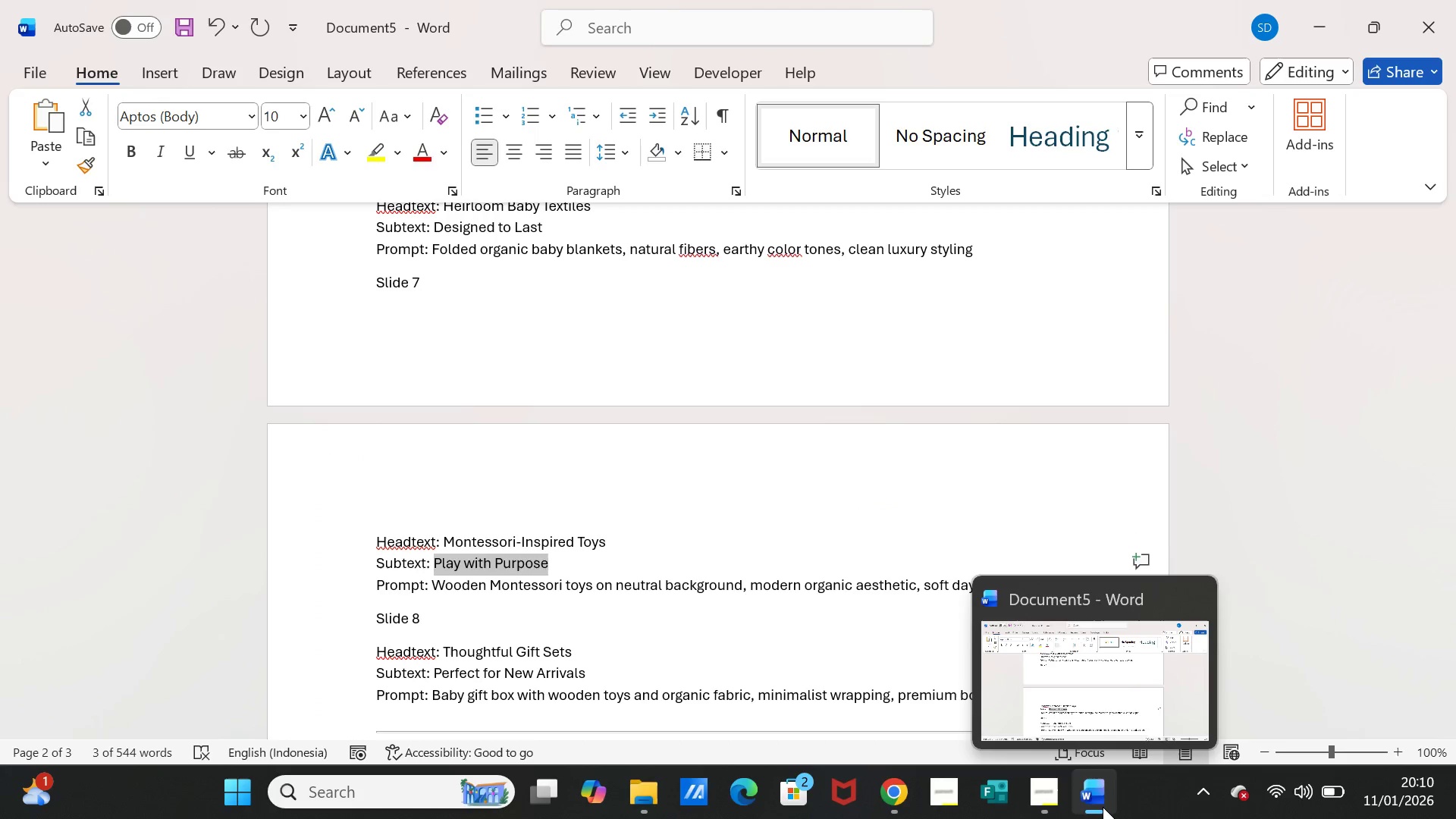 
left_click([1103, 807])
 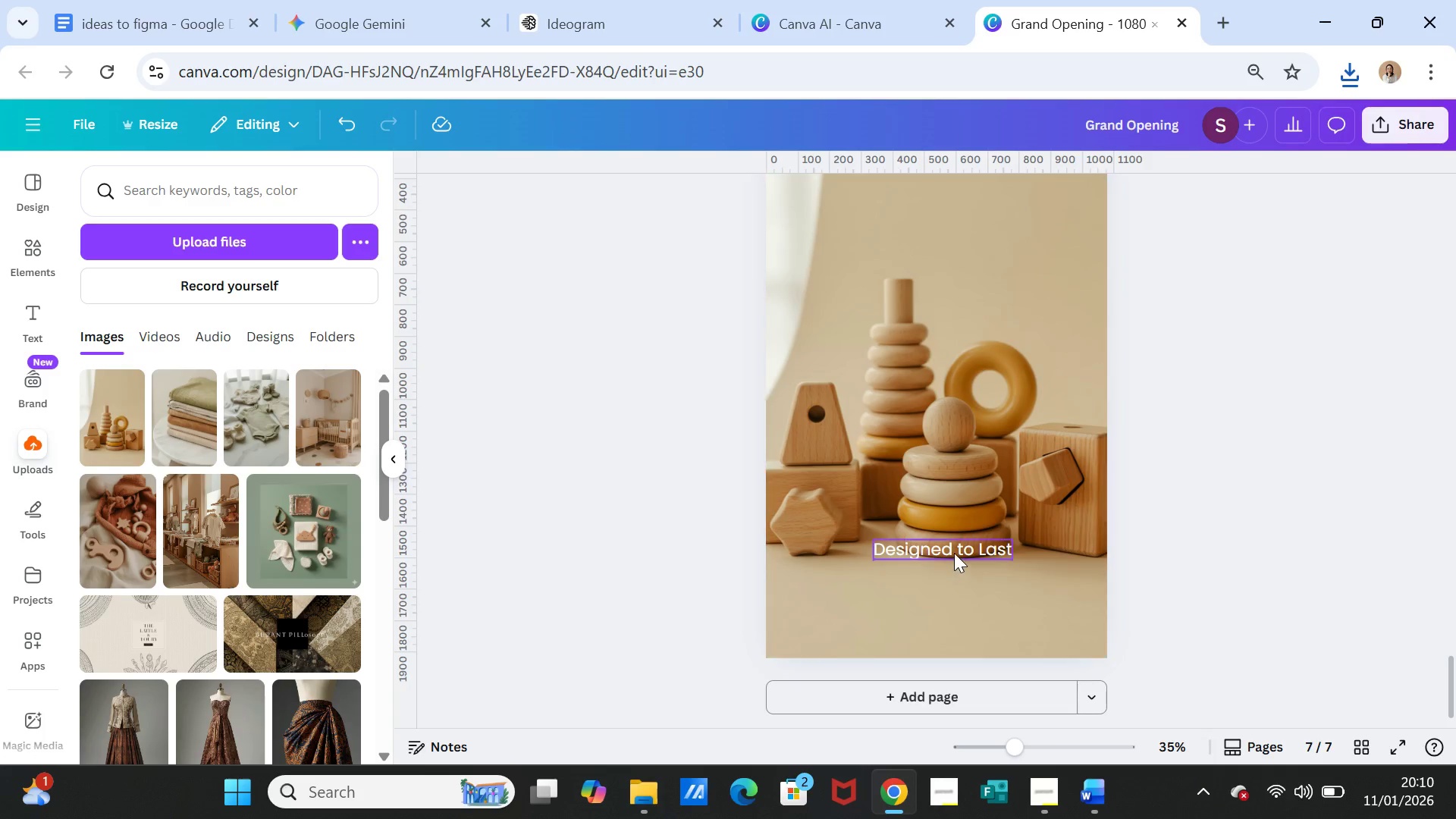 
double_click([952, 549])
 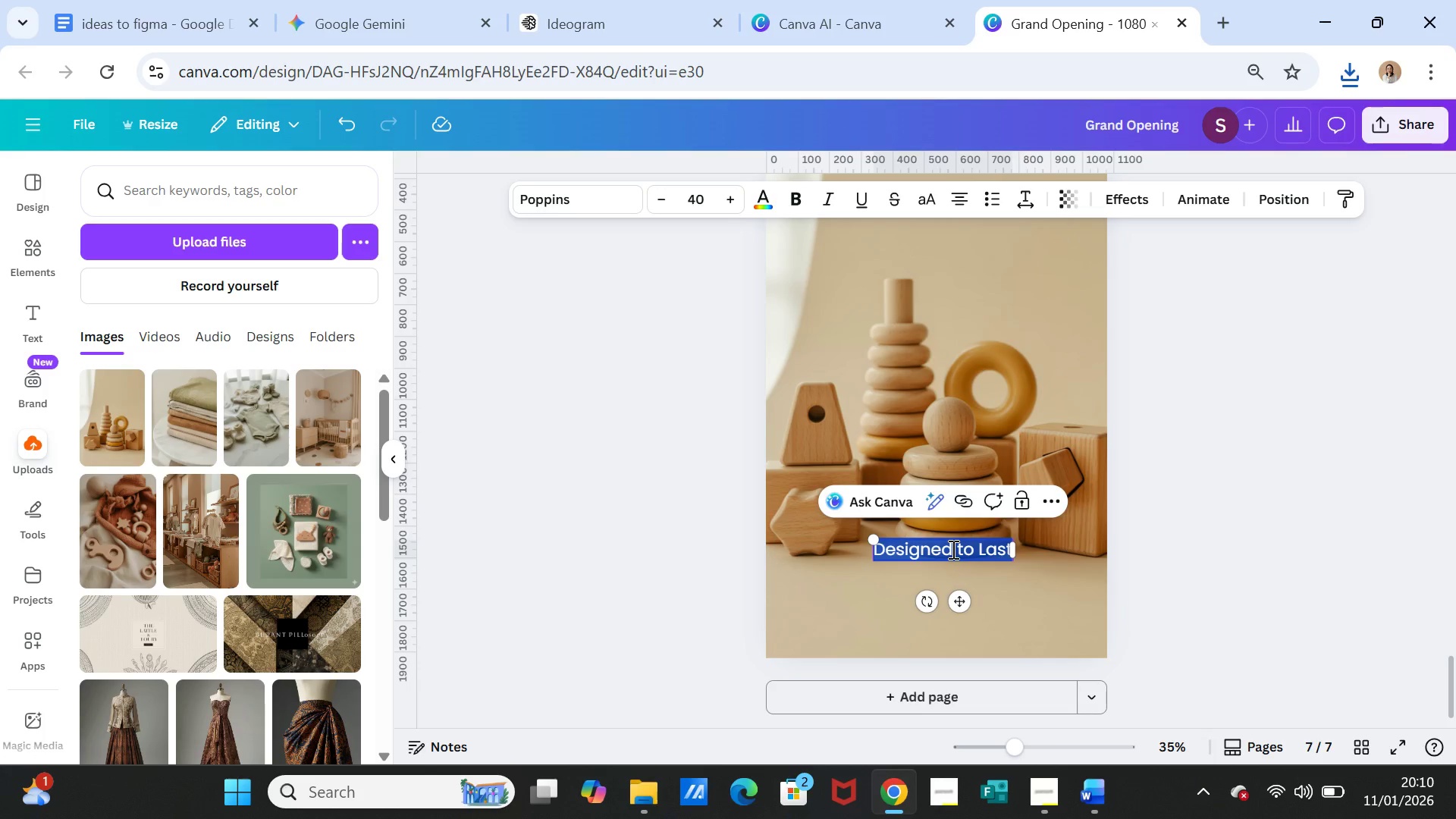 
key(Control+V)
 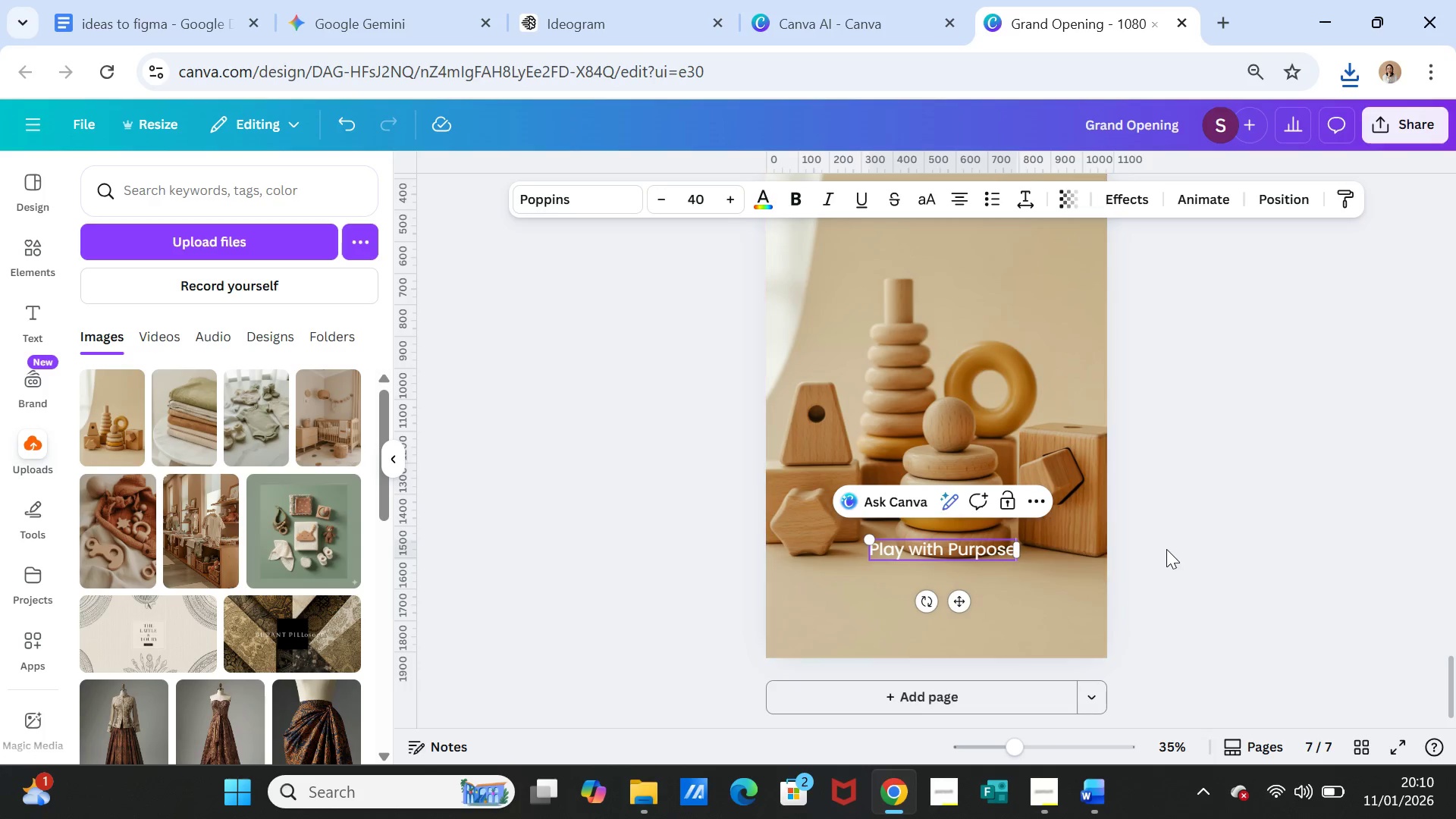 
left_click([1166, 549])
 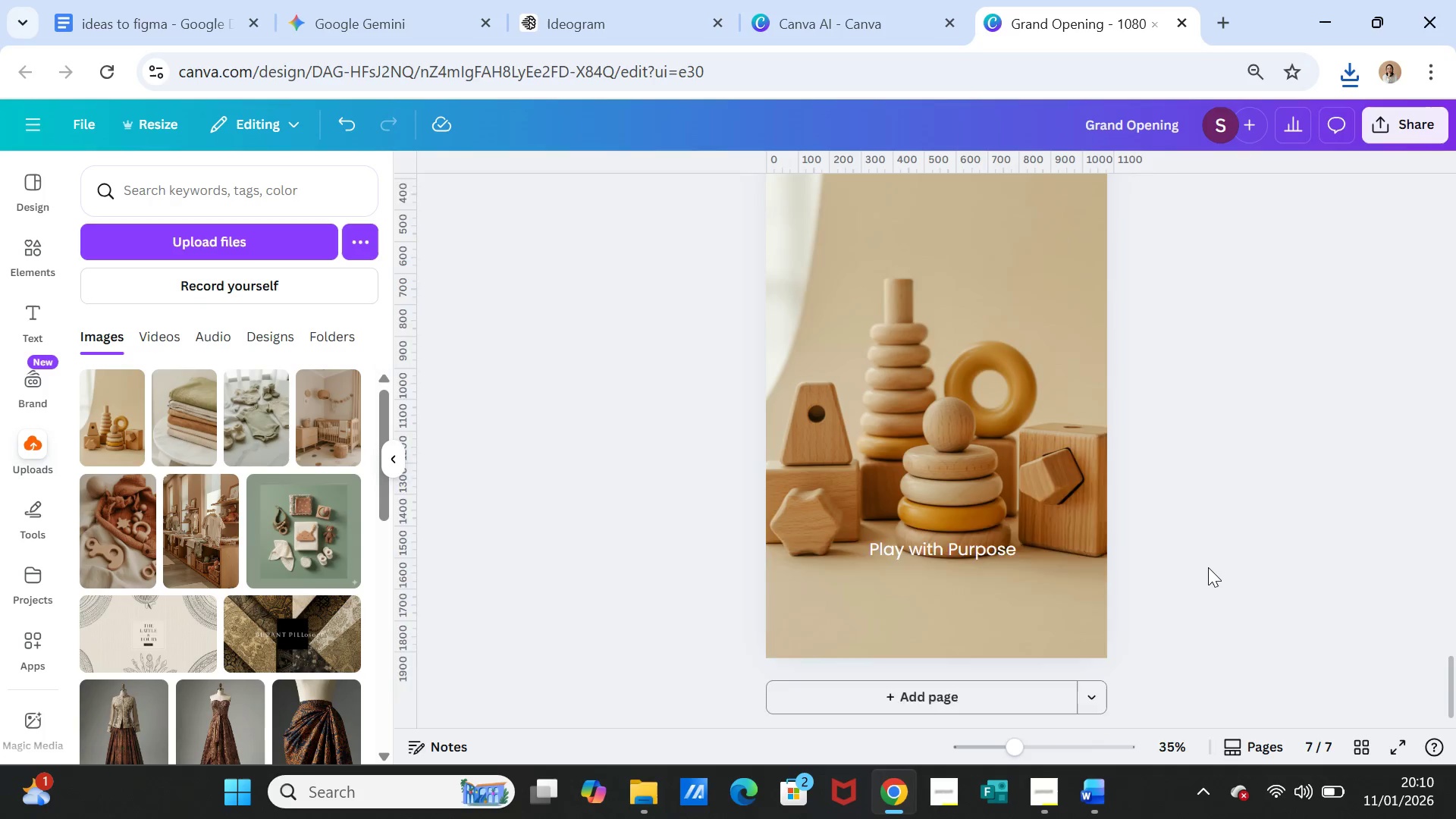 
scroll: coordinate [1208, 567], scroll_direction: up, amount: 2.0
 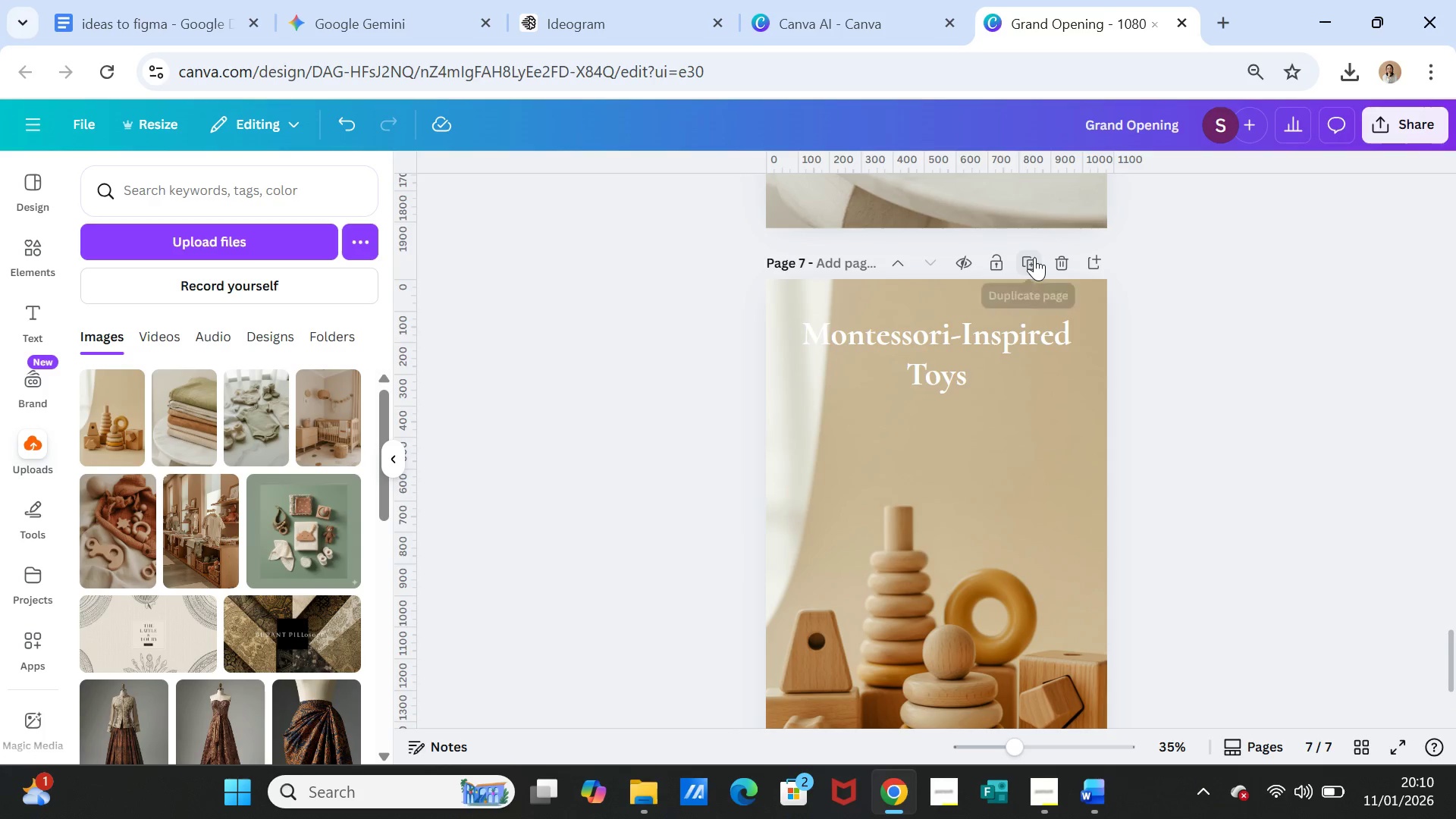 
left_click([1034, 257])
 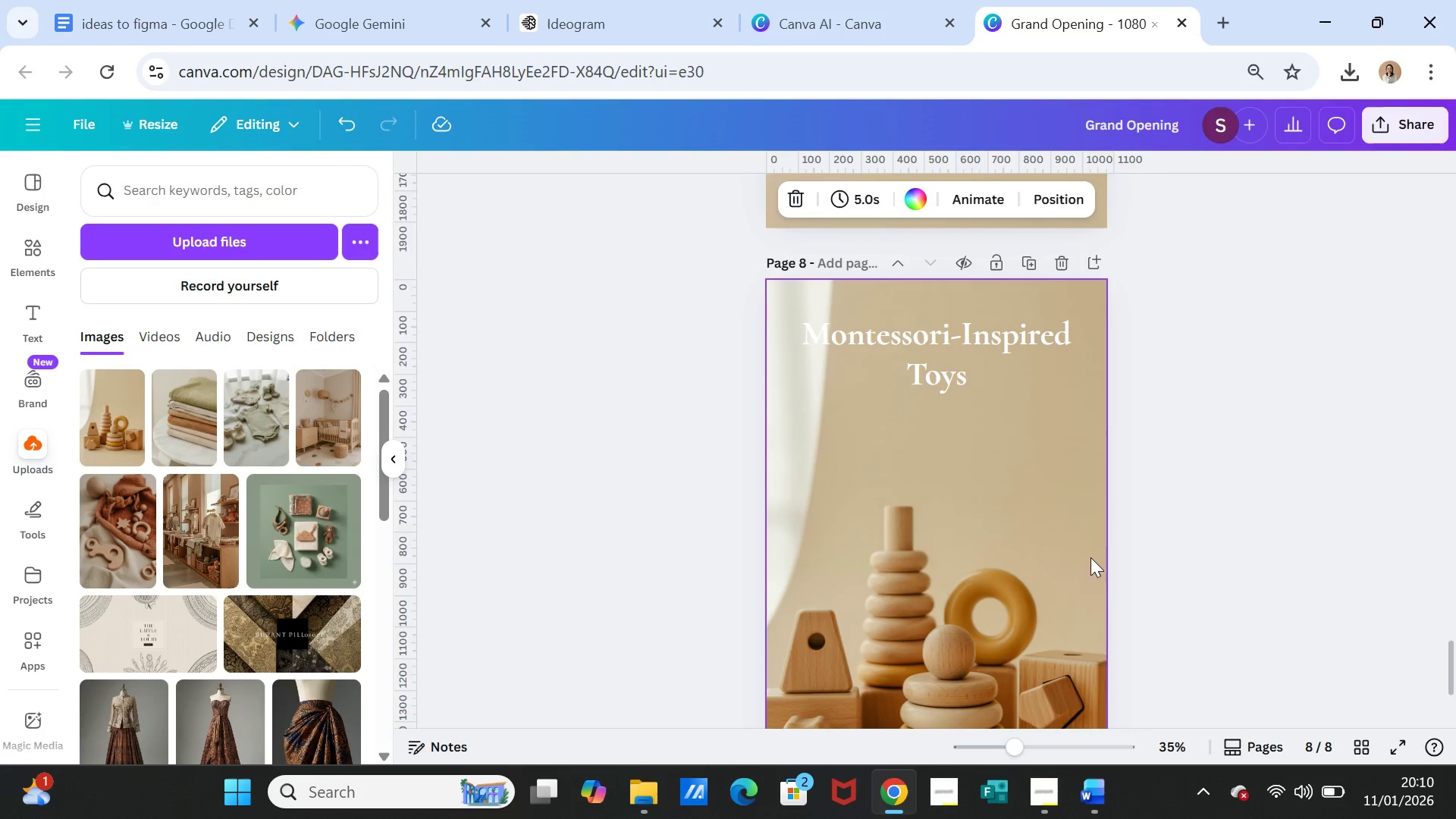 
left_click([1056, 598])
 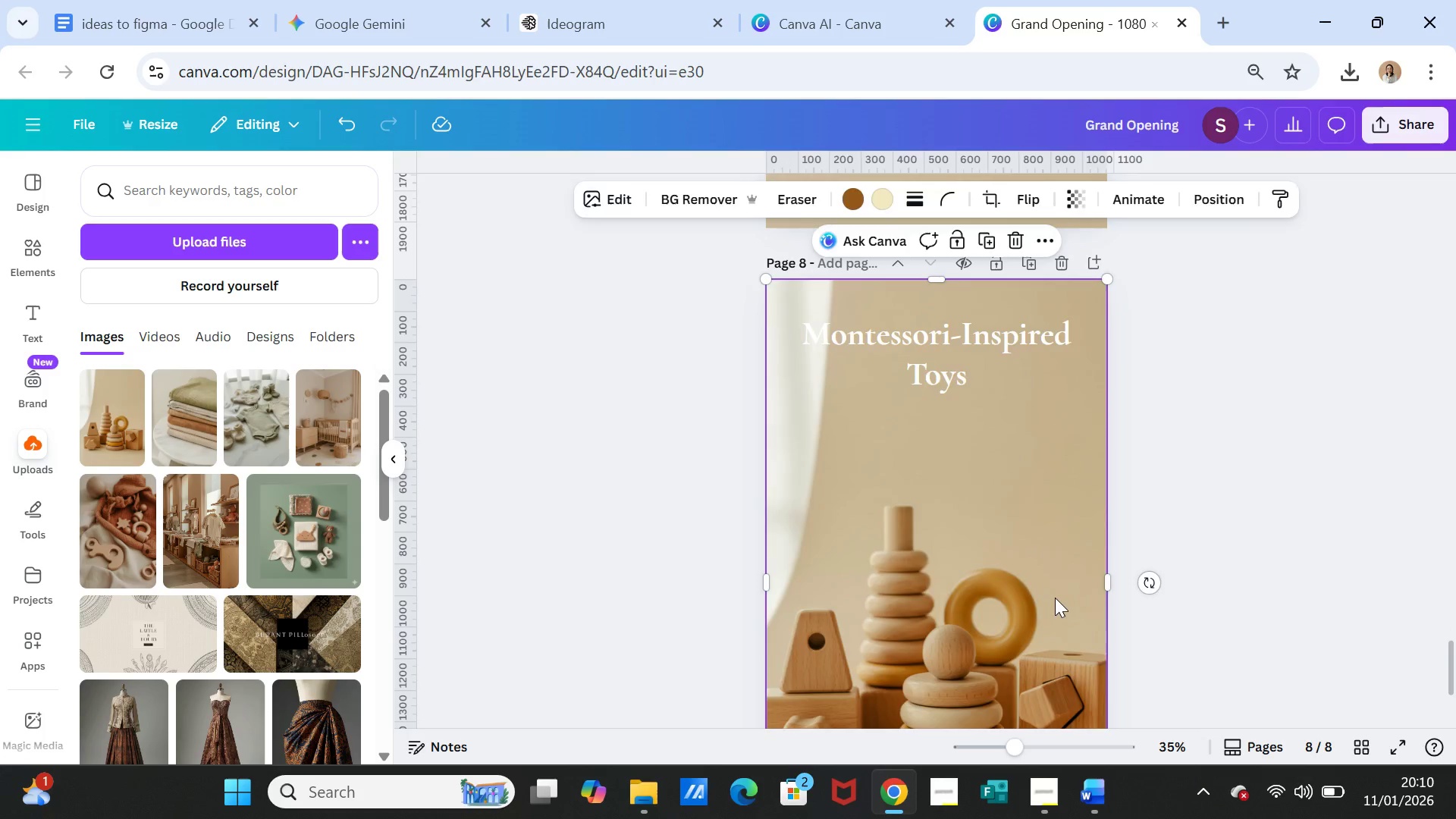 
key(Delete)
 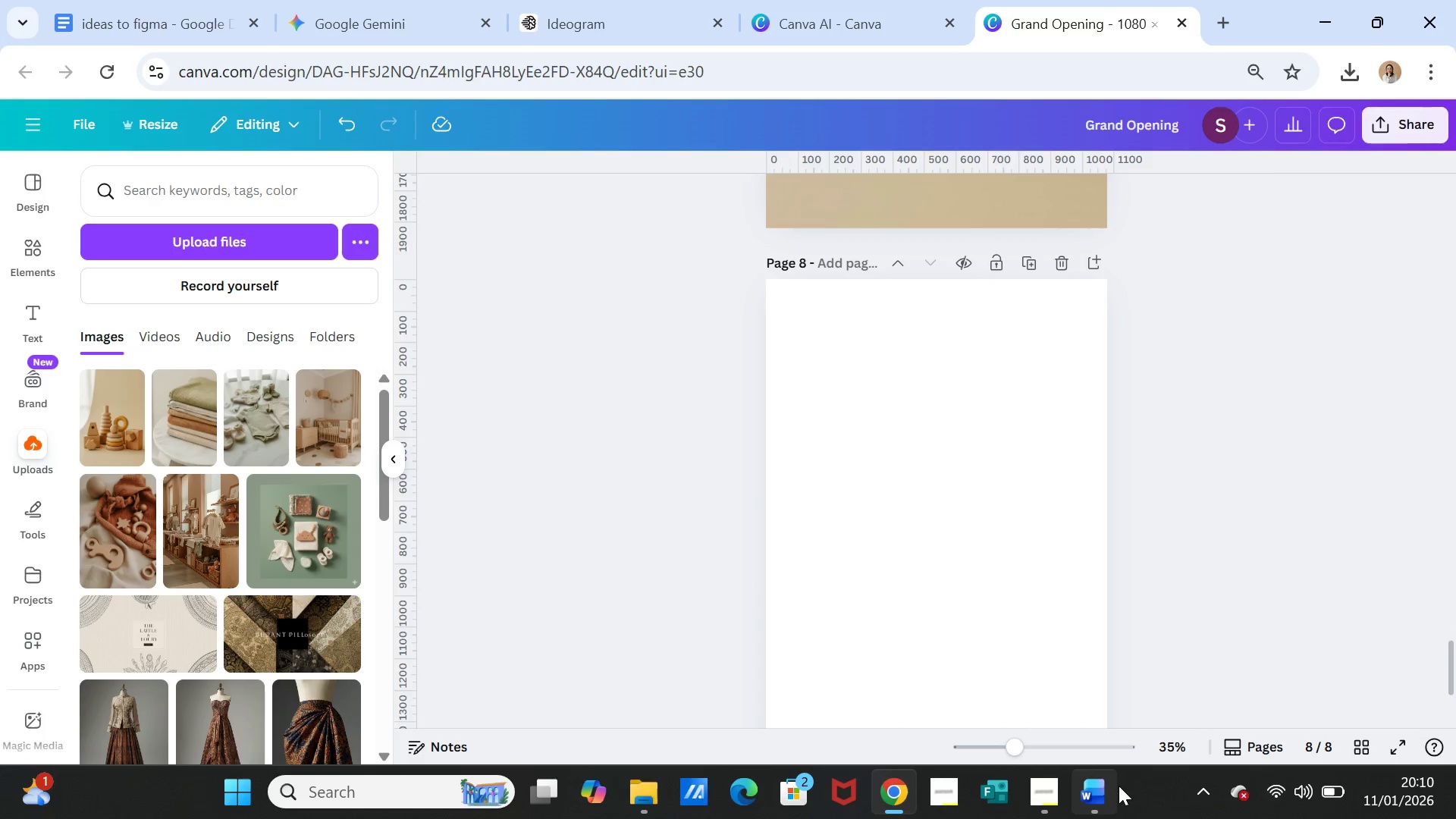 
left_click([1112, 791])
 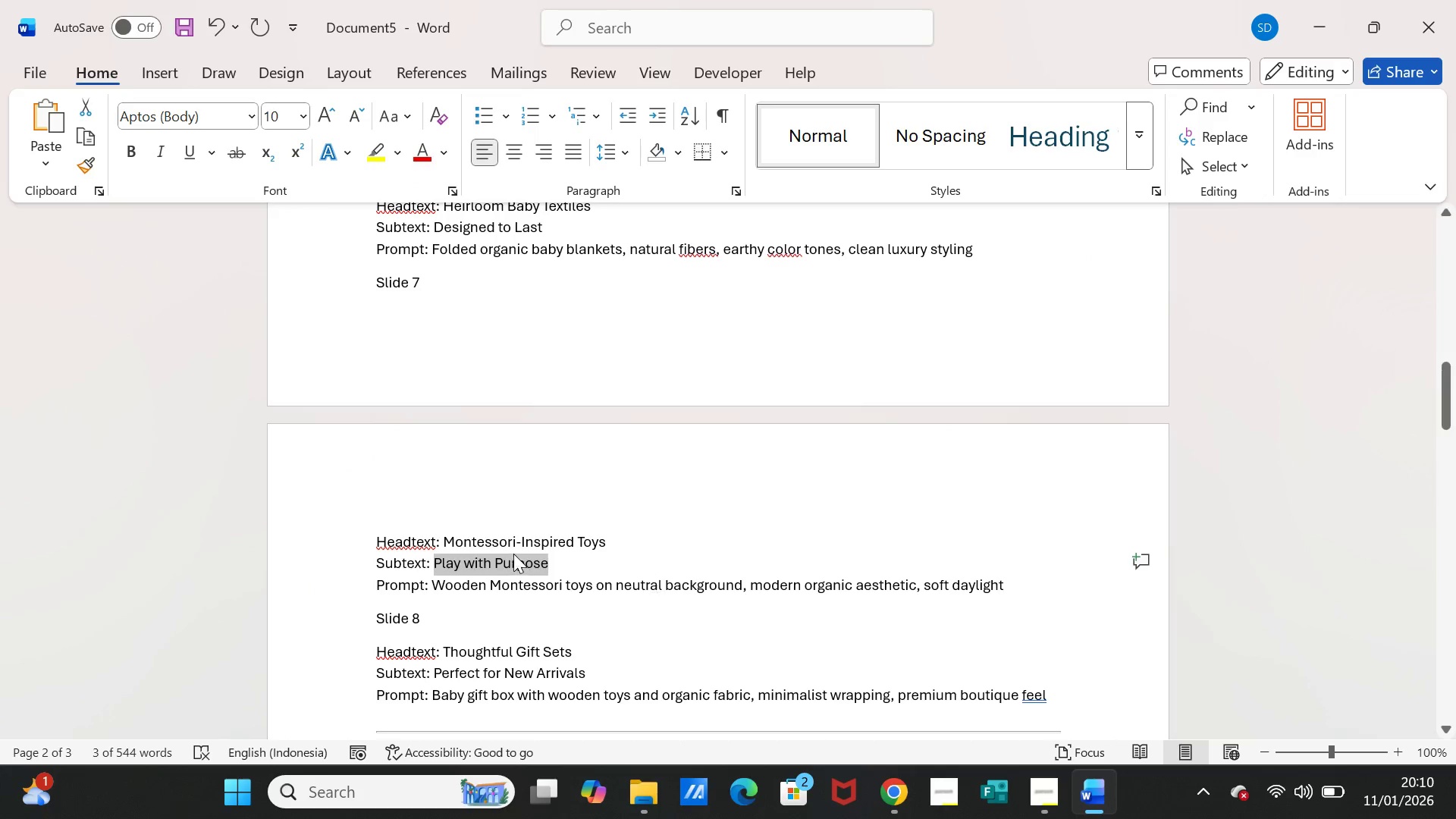 
scroll: coordinate [515, 582], scroll_direction: down, amount: 2.0
 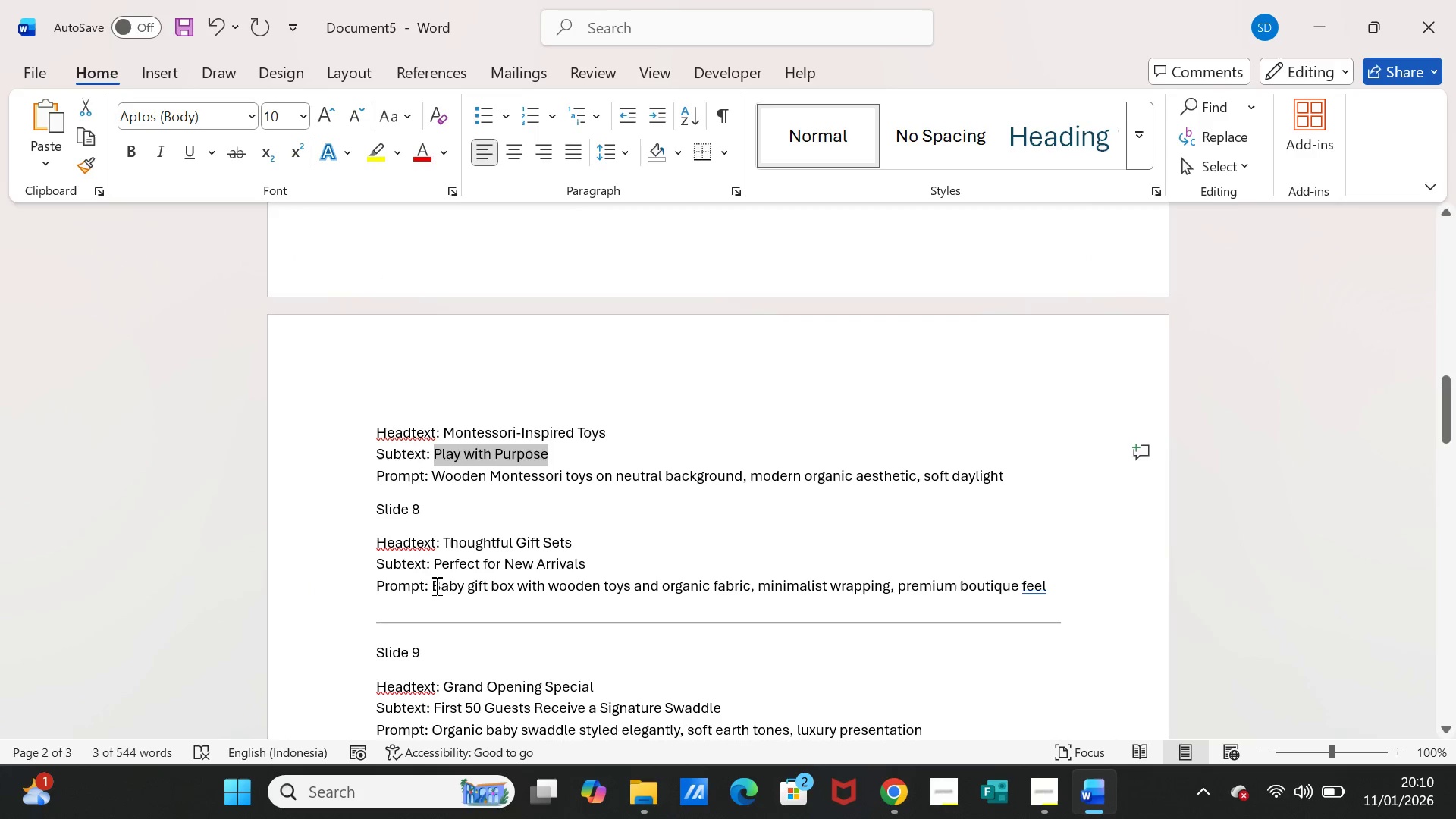 
left_click_drag(start_coordinate=[433, 585], to_coordinate=[1034, 585])
 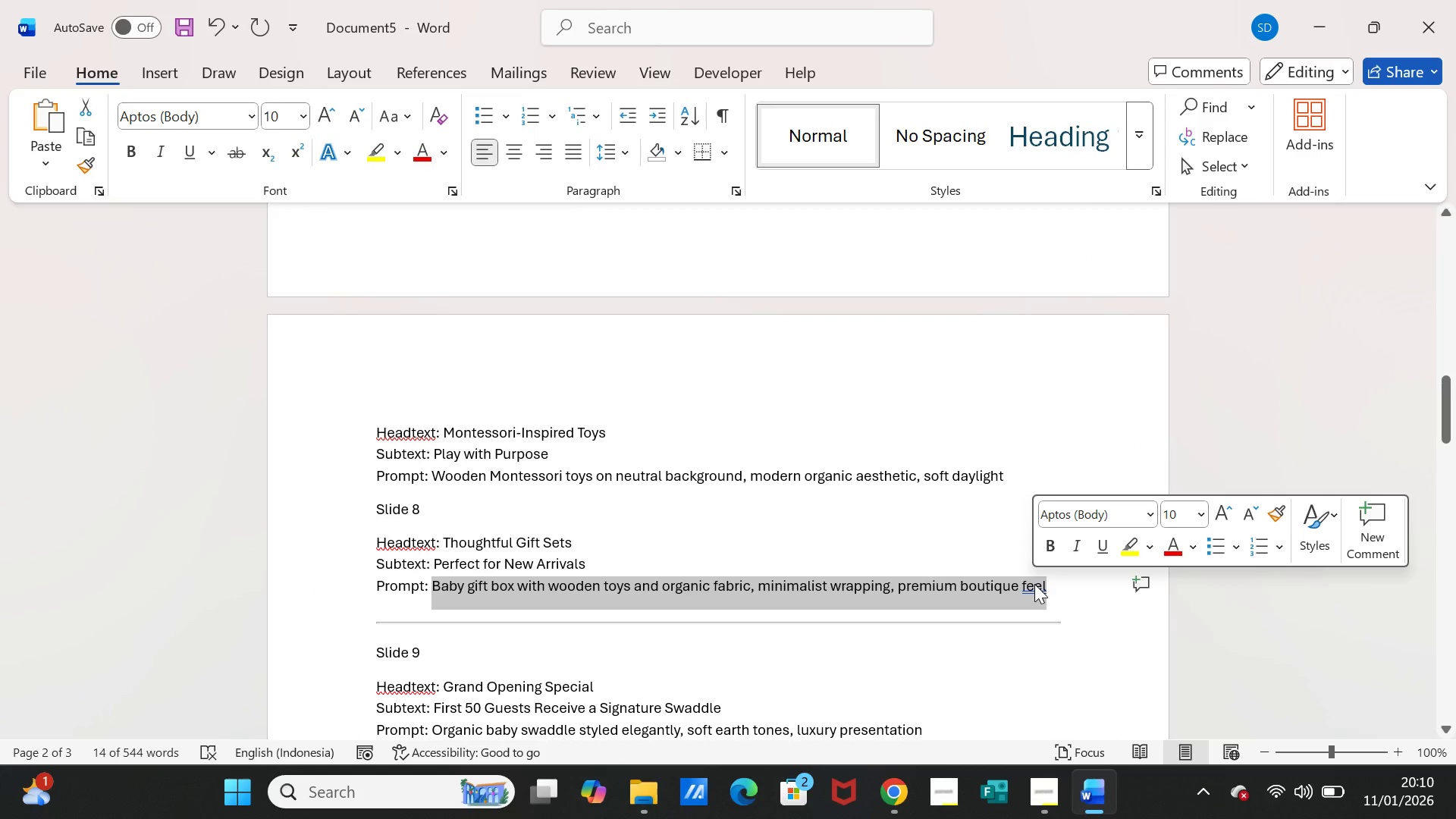 
key(Control+C)
 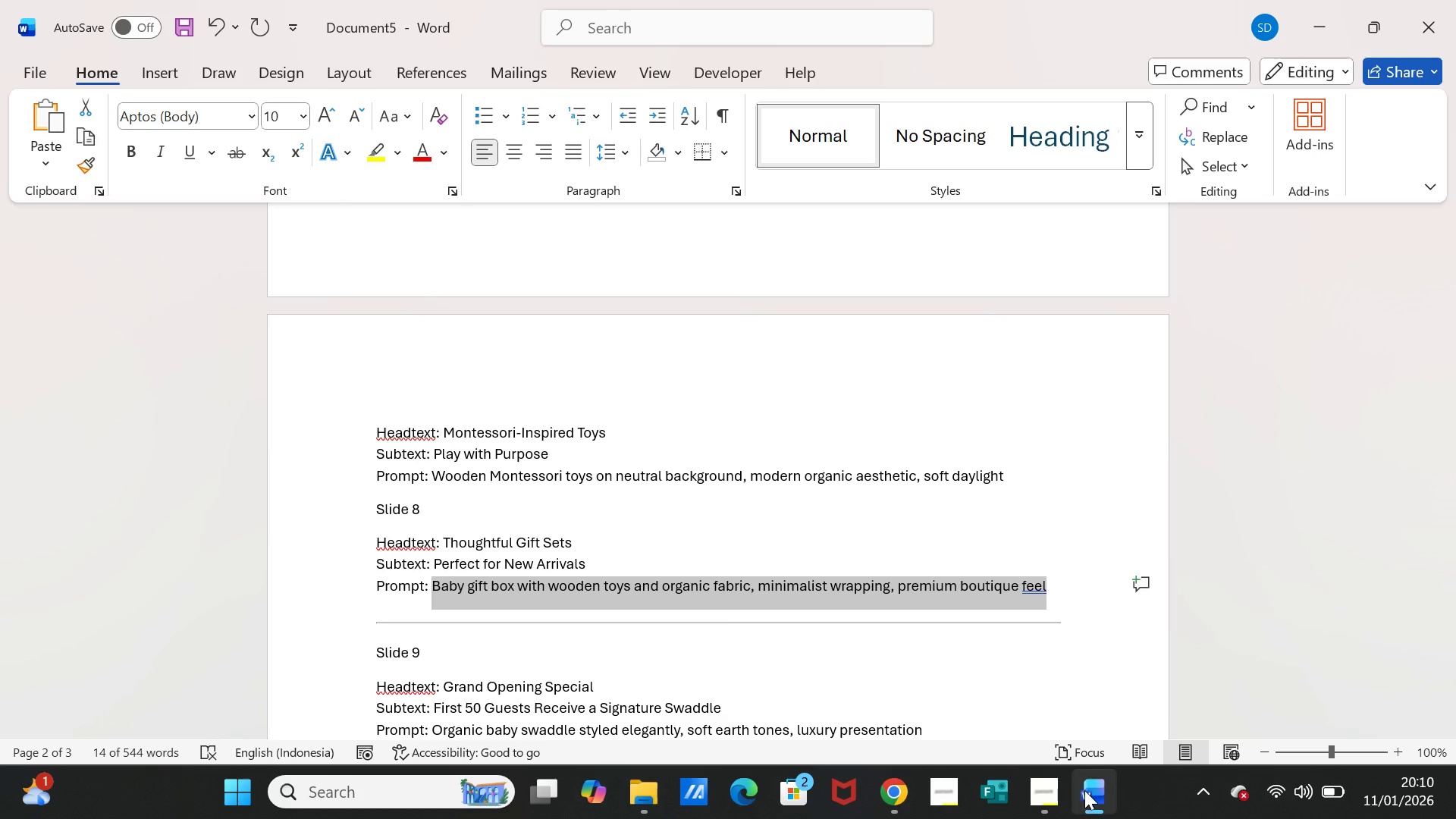 
left_click([1087, 790])
 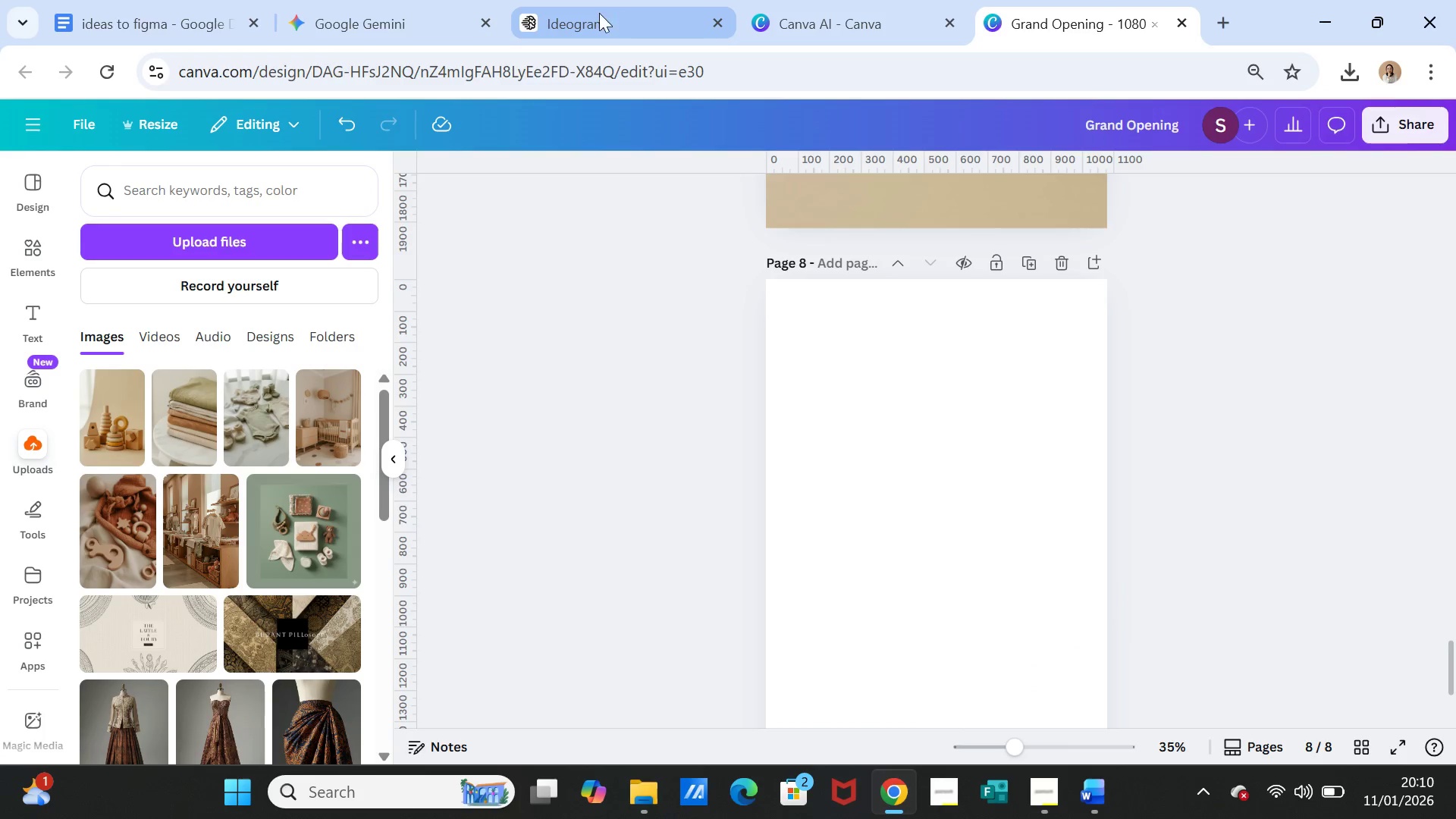 
left_click([556, 22])
 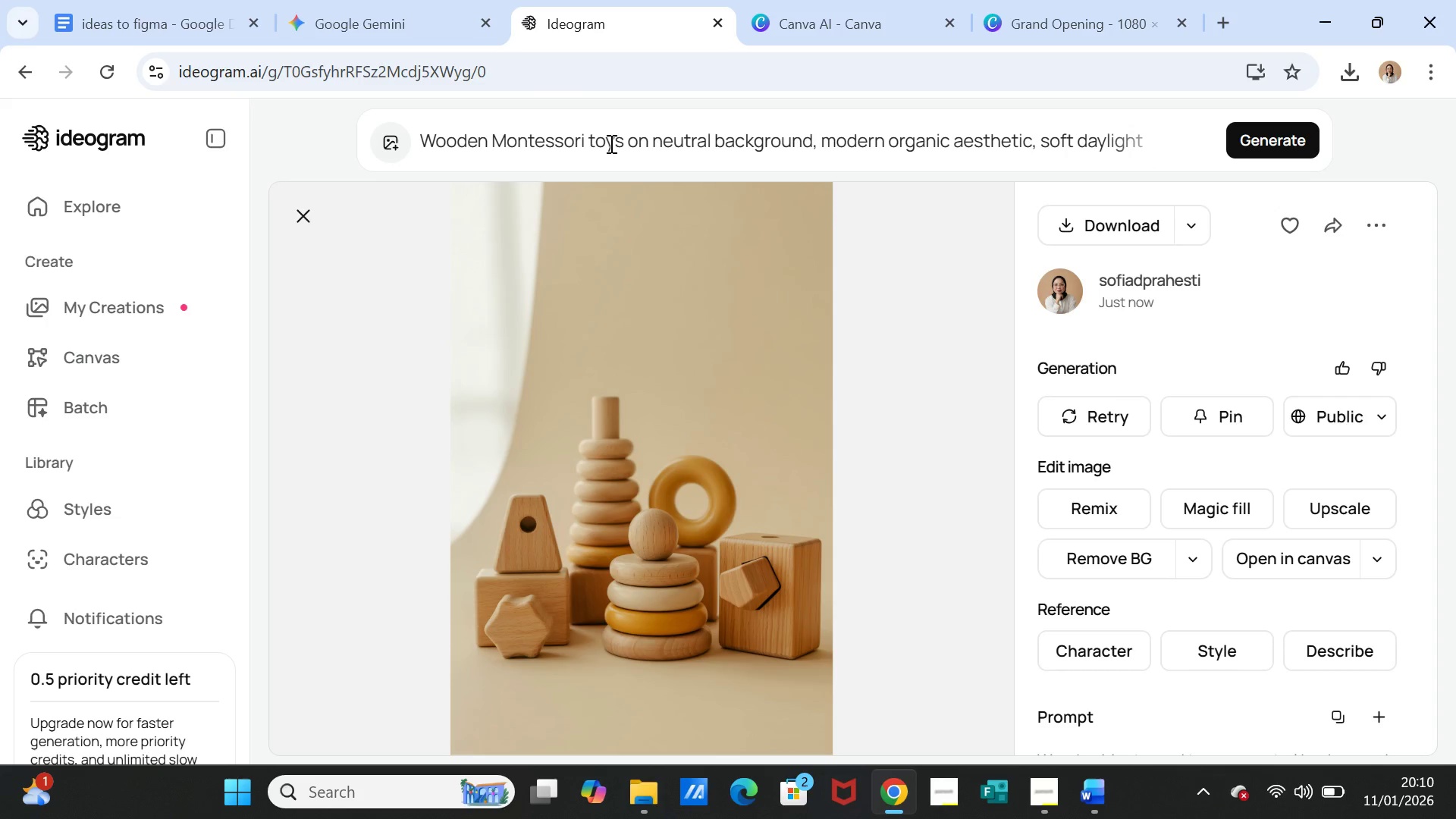 
double_click([610, 143])
 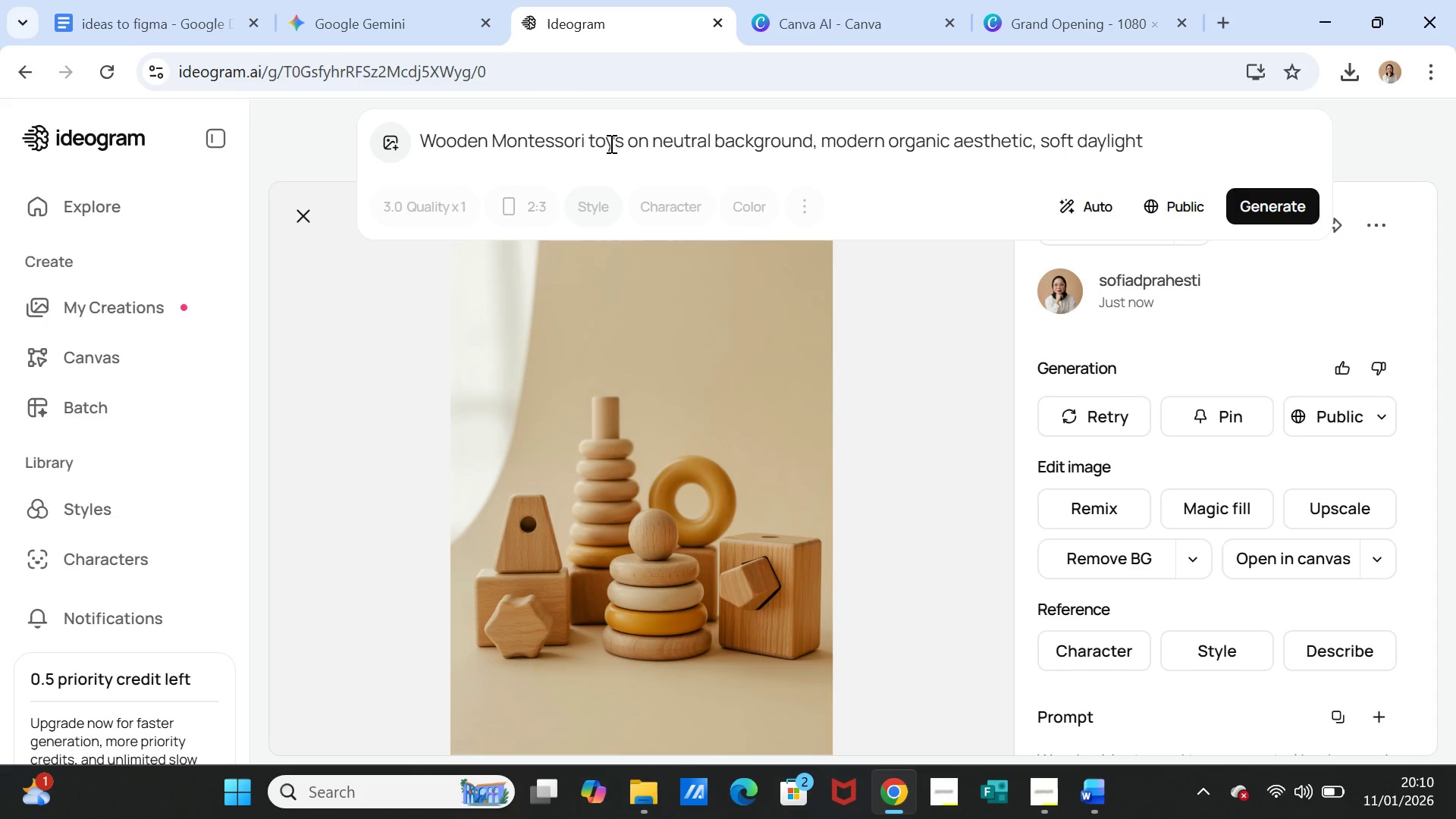 
triple_click([610, 143])
 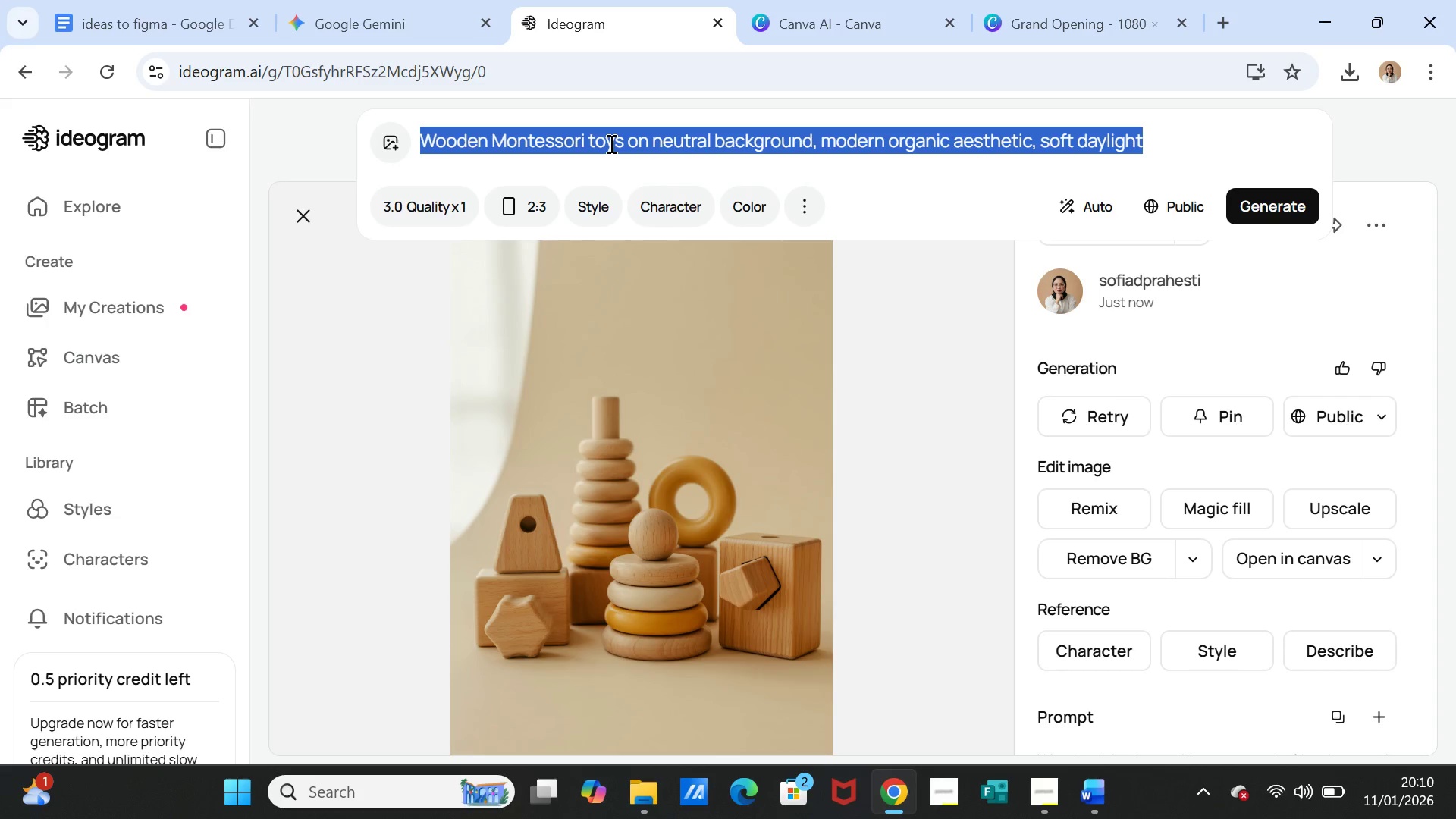 
key(Control+V)
 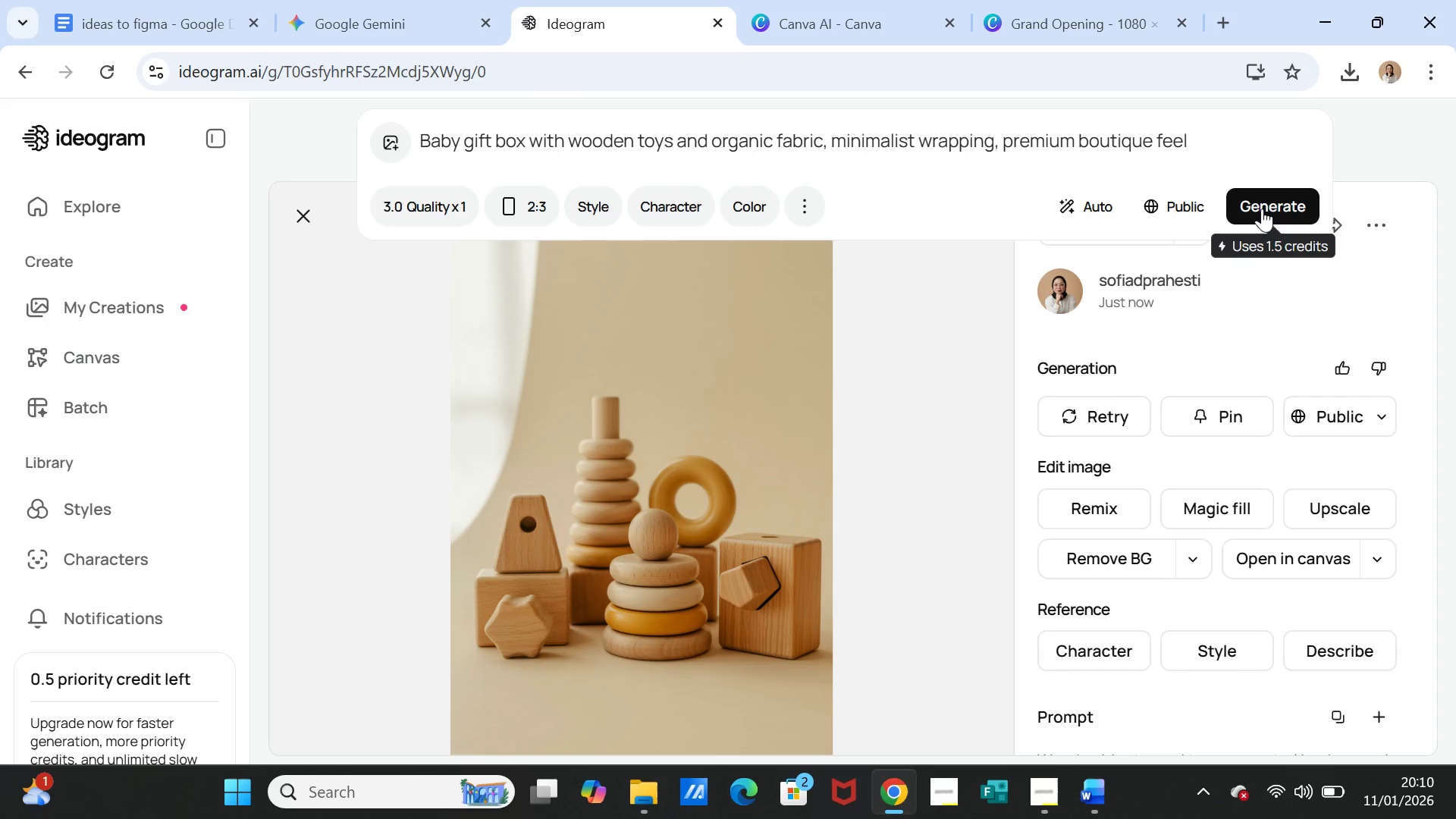 
left_click([1262, 209])
 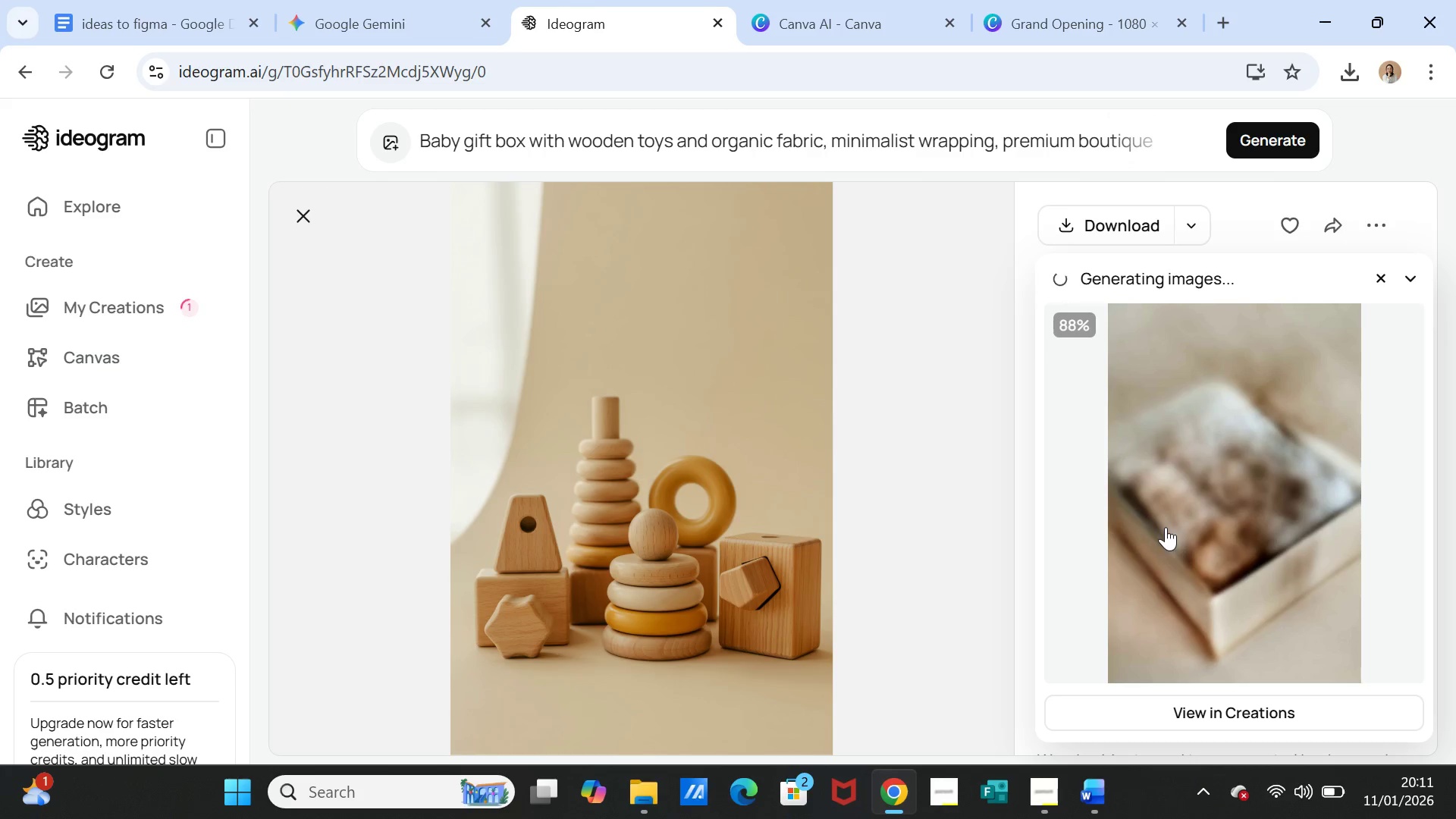 
wait(31.42)
 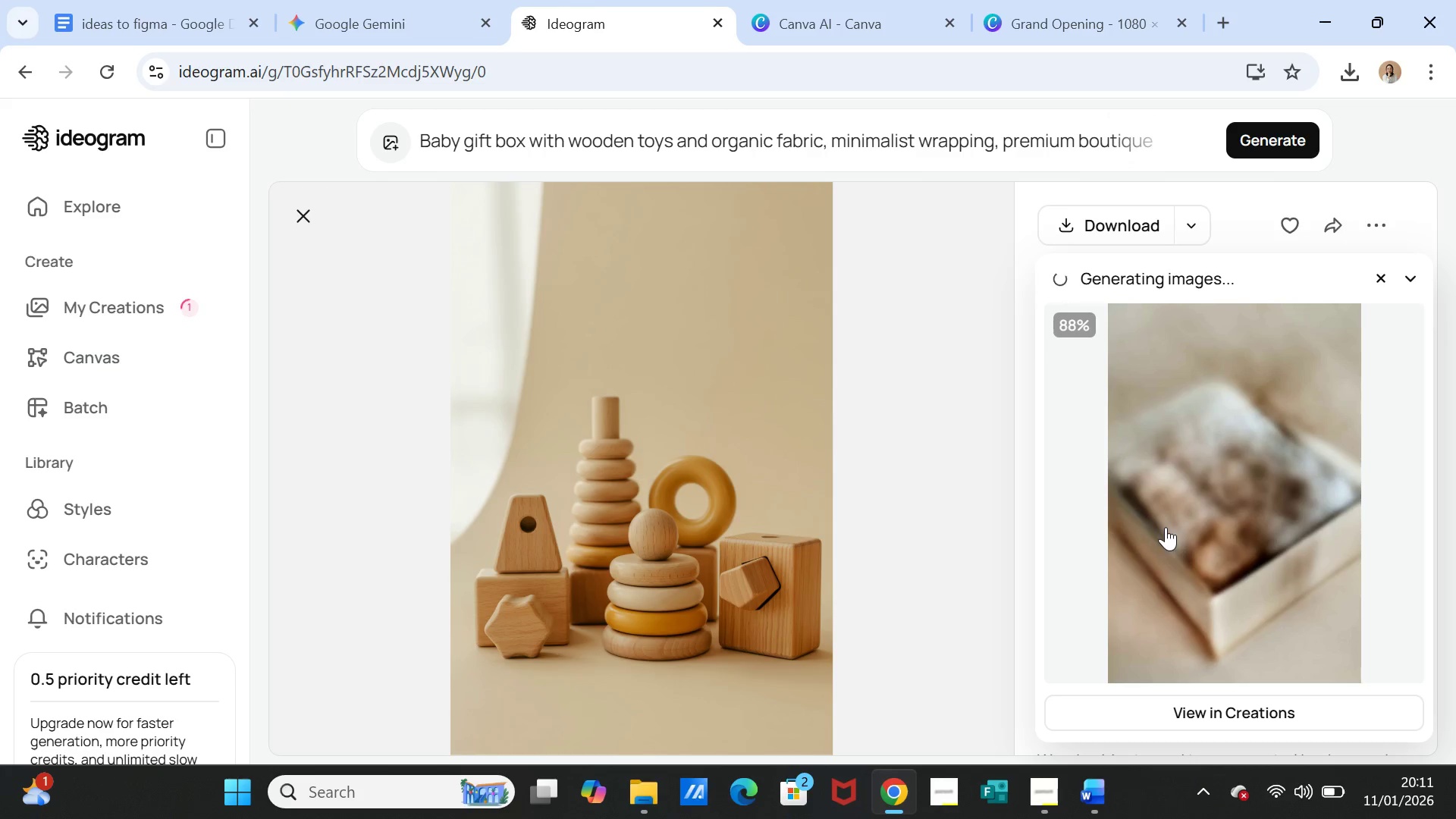 
left_click([1166, 527])
 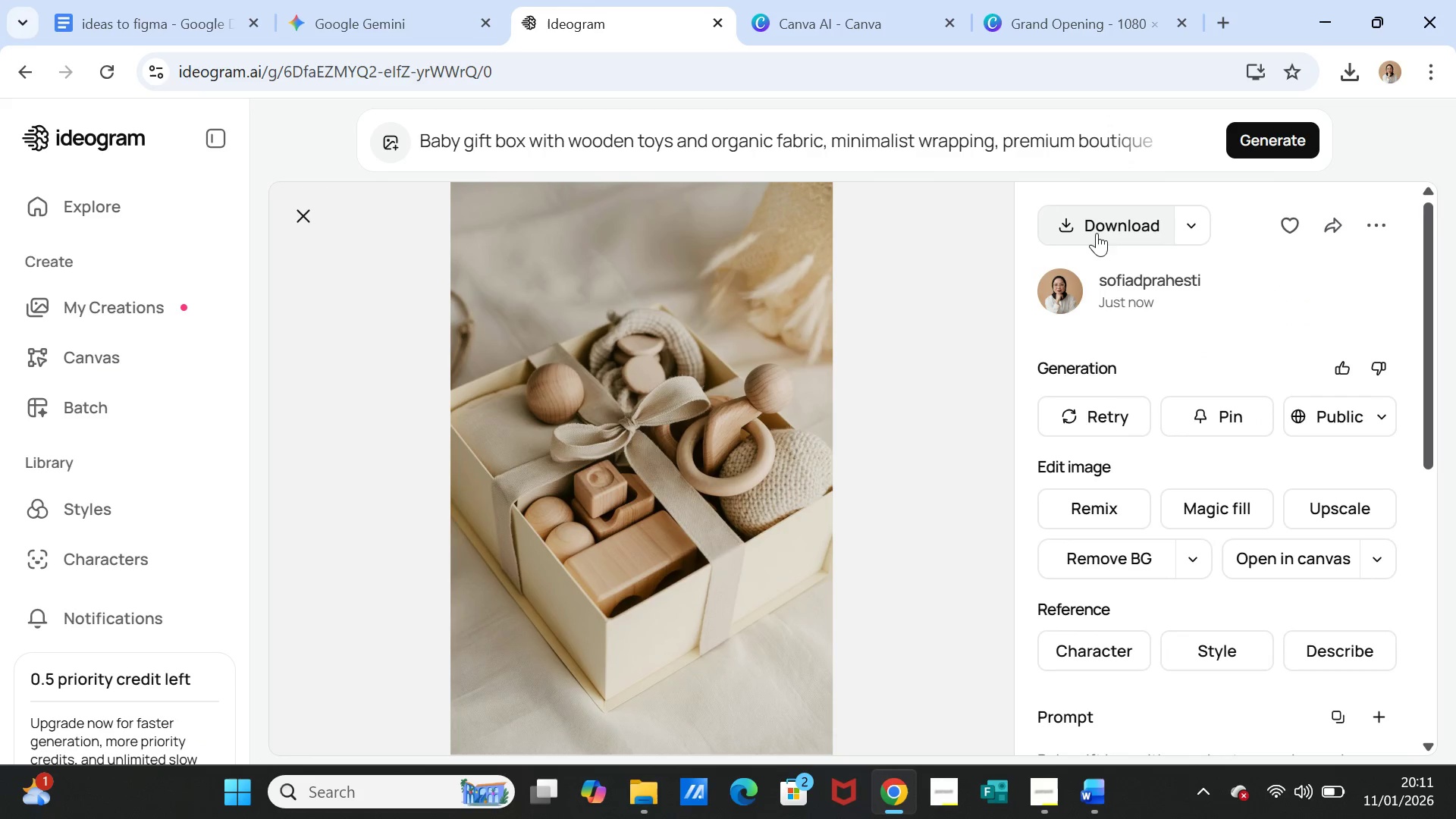 
left_click([1097, 229])
 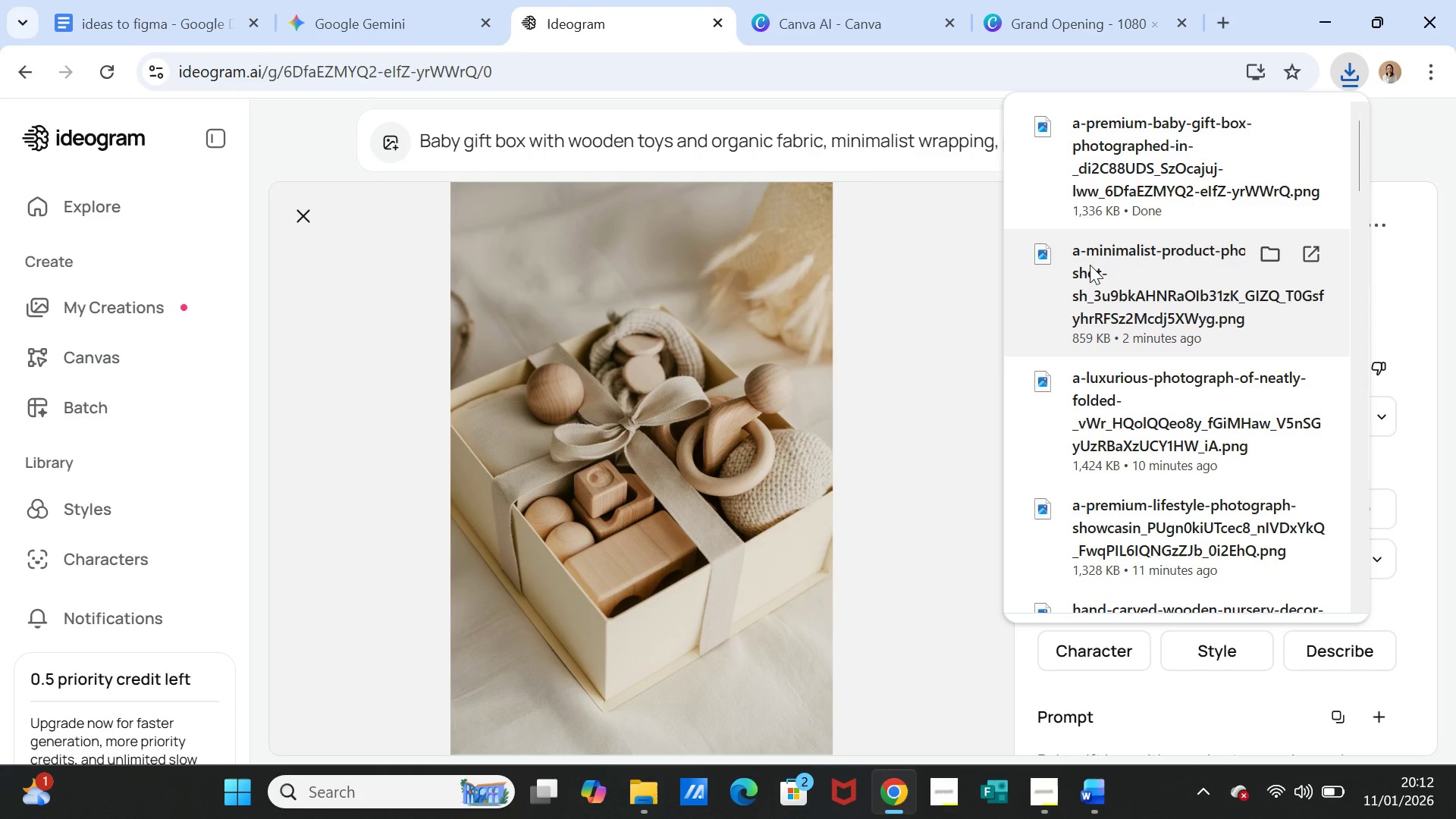 
wait(89.91)
 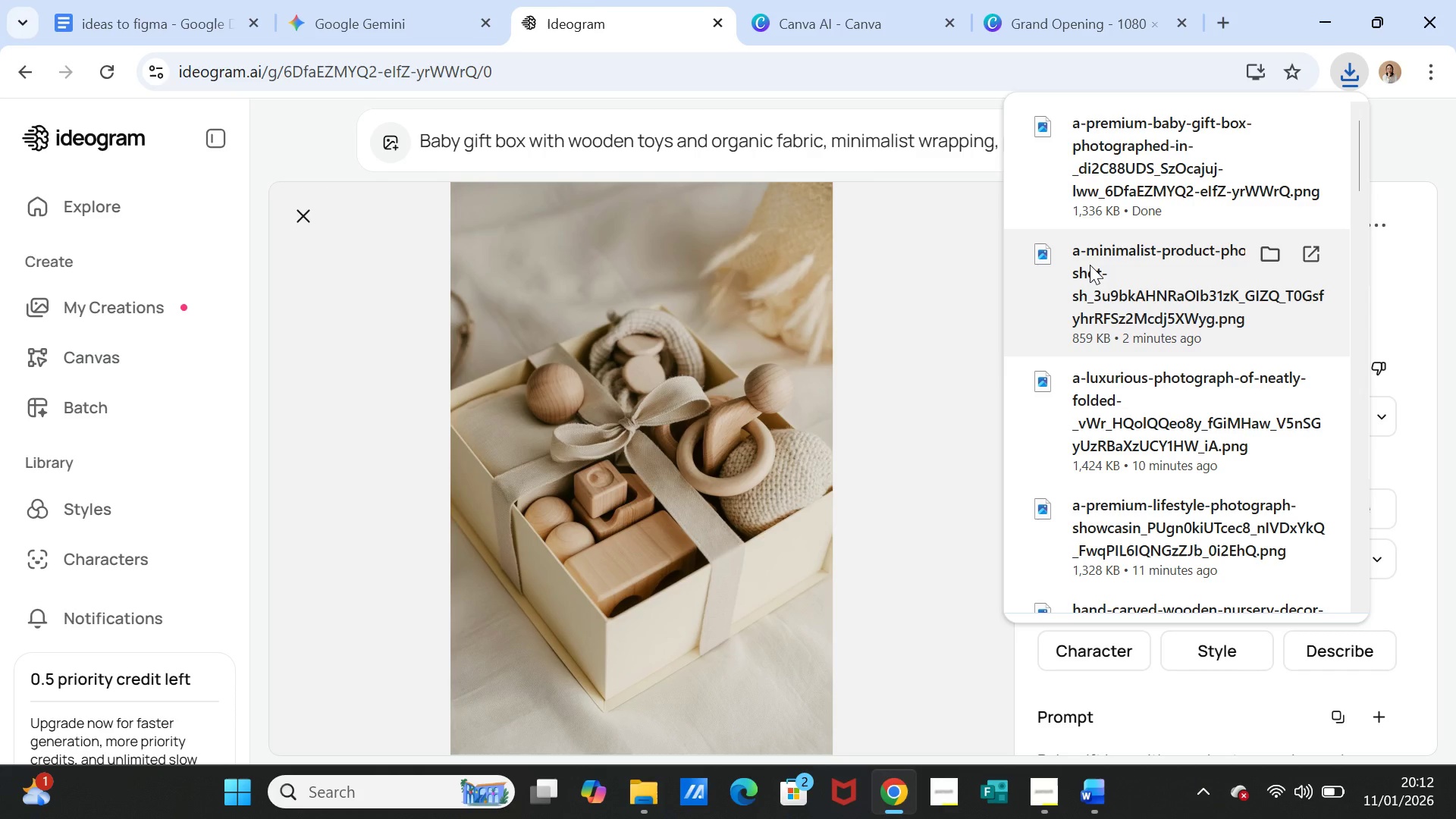 
left_click([1031, 22])
 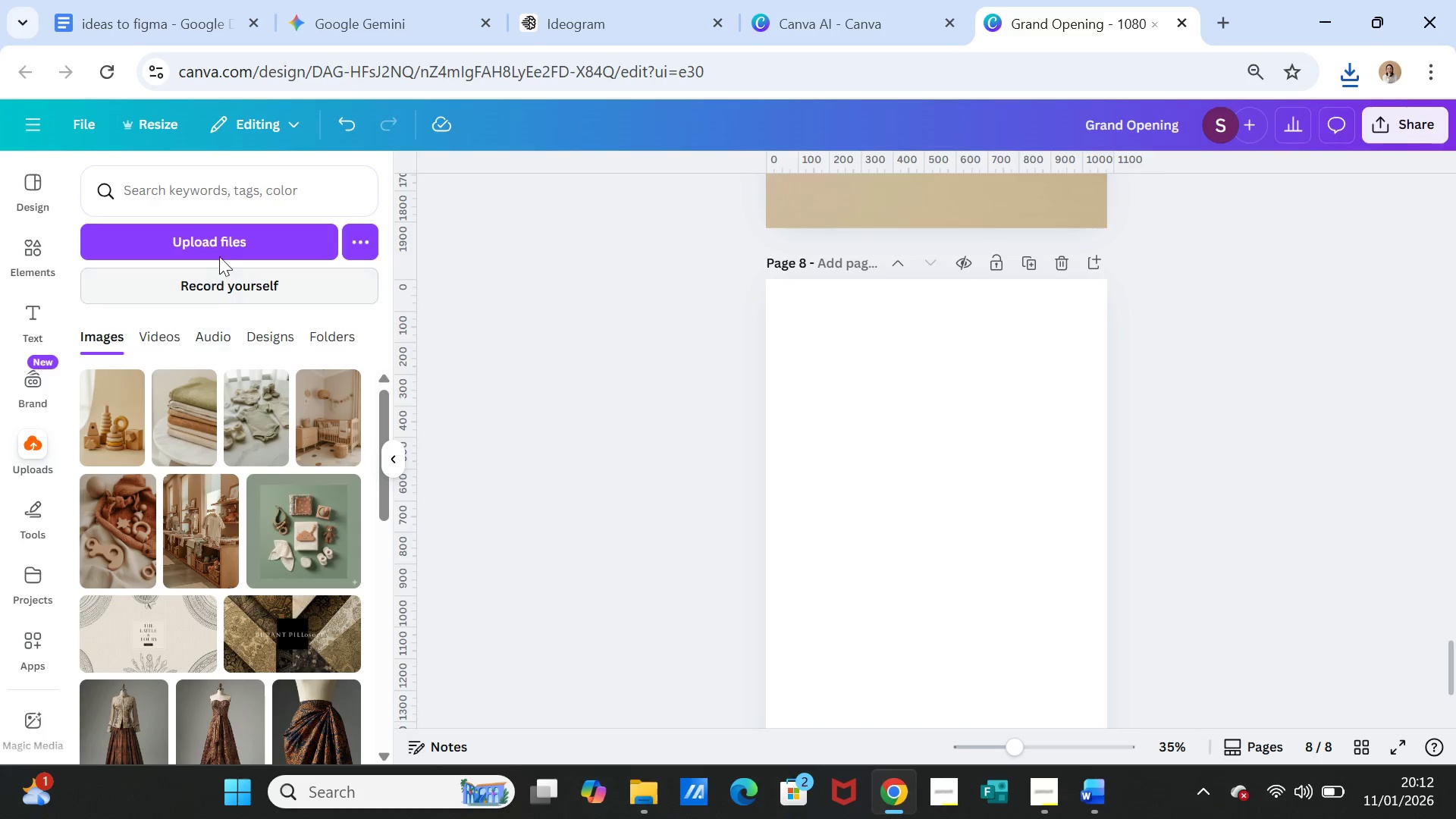 
left_click([221, 240])
 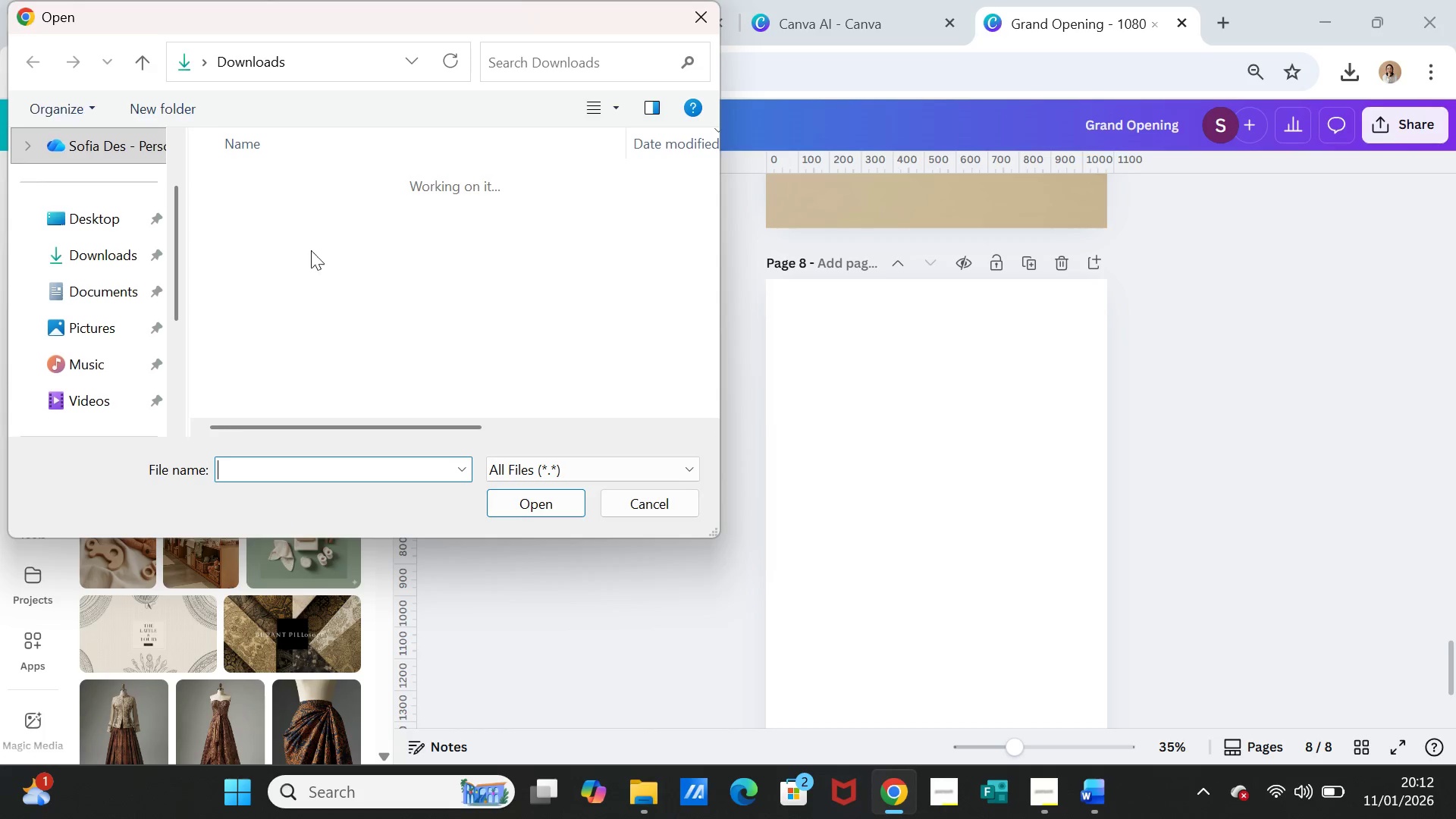 
left_click([345, 207])
 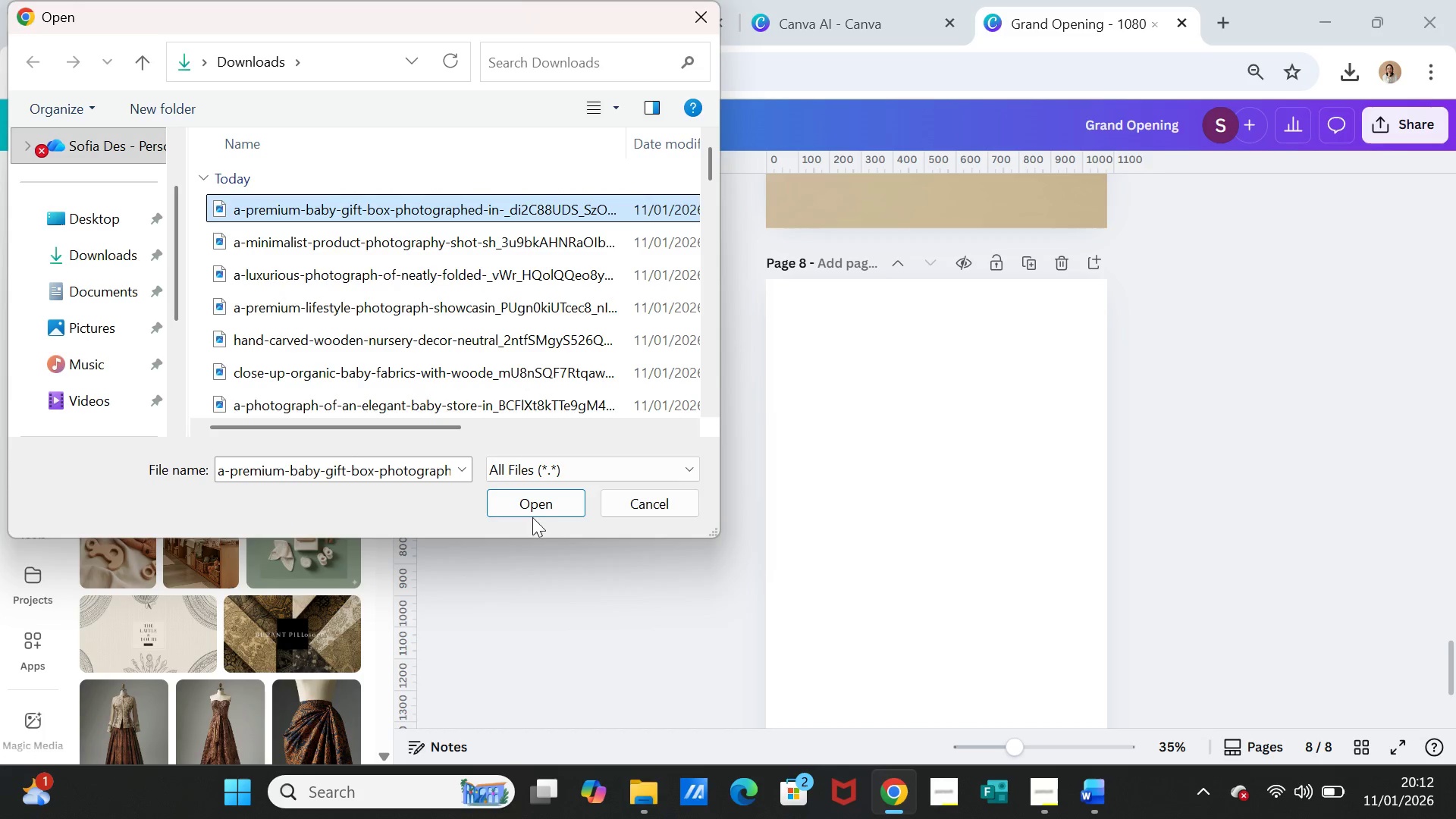 
left_click([532, 511])
 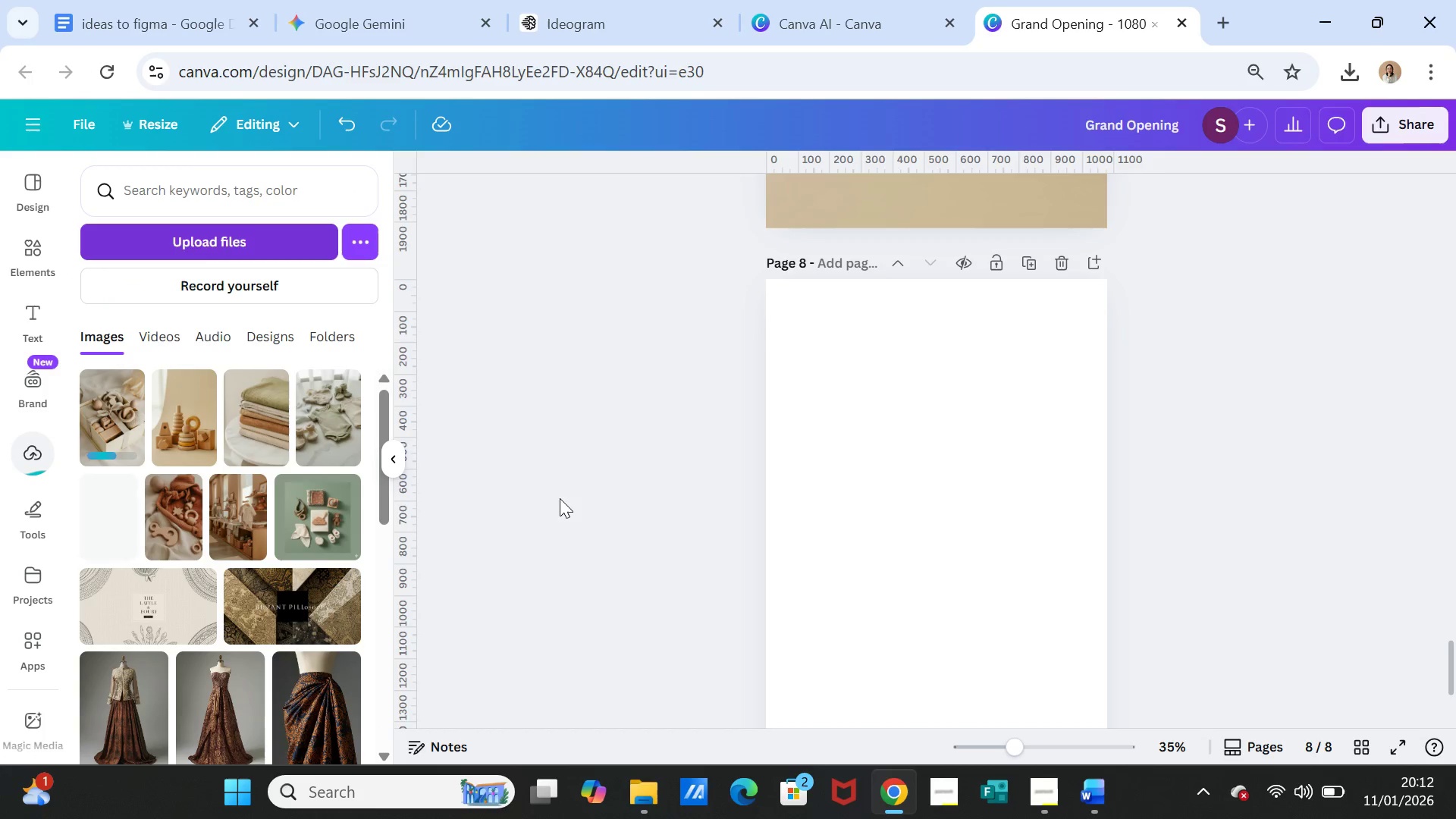 
left_click([126, 428])
 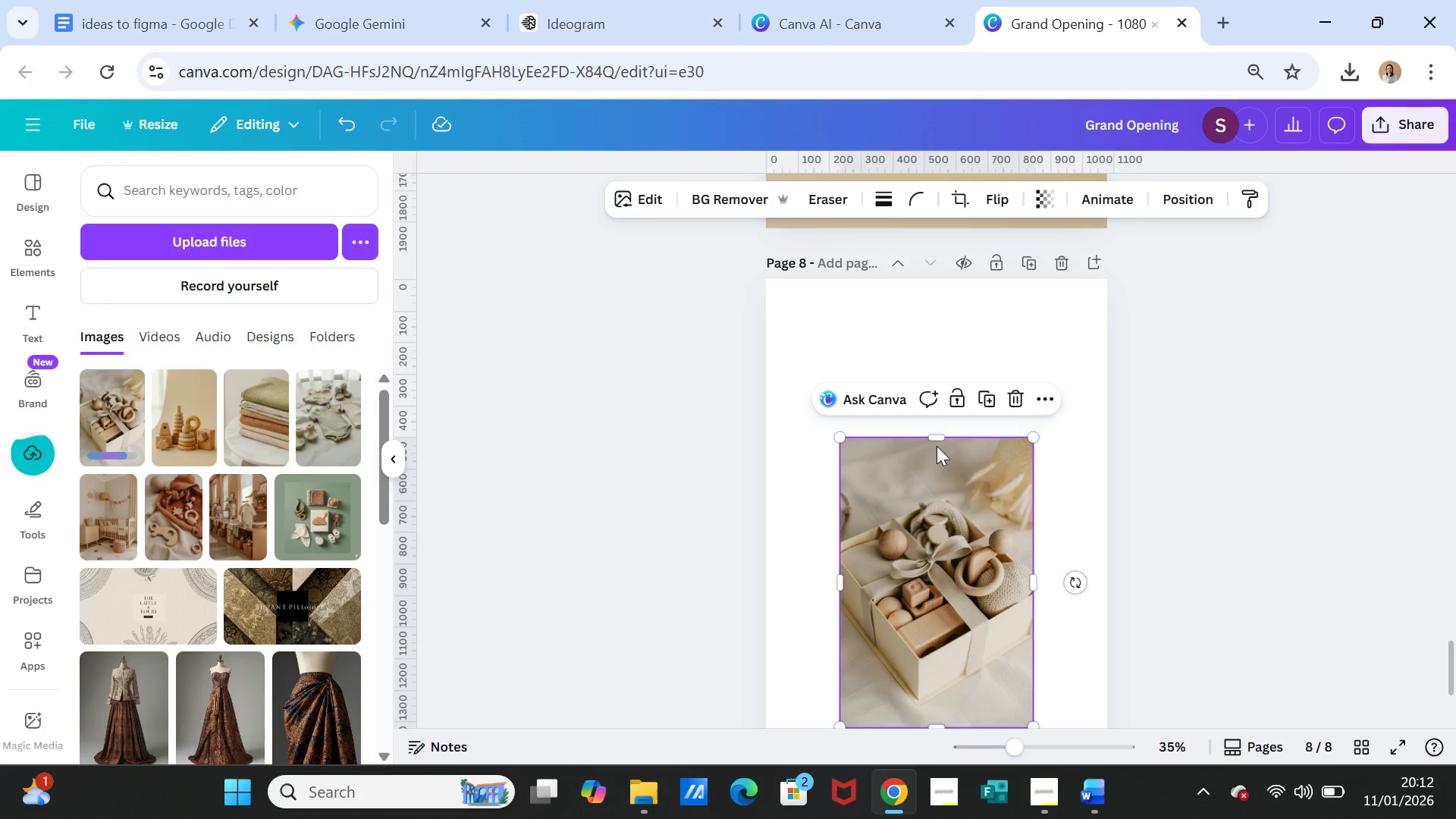 
left_click_drag(start_coordinate=[937, 439], to_coordinate=[943, 282])
 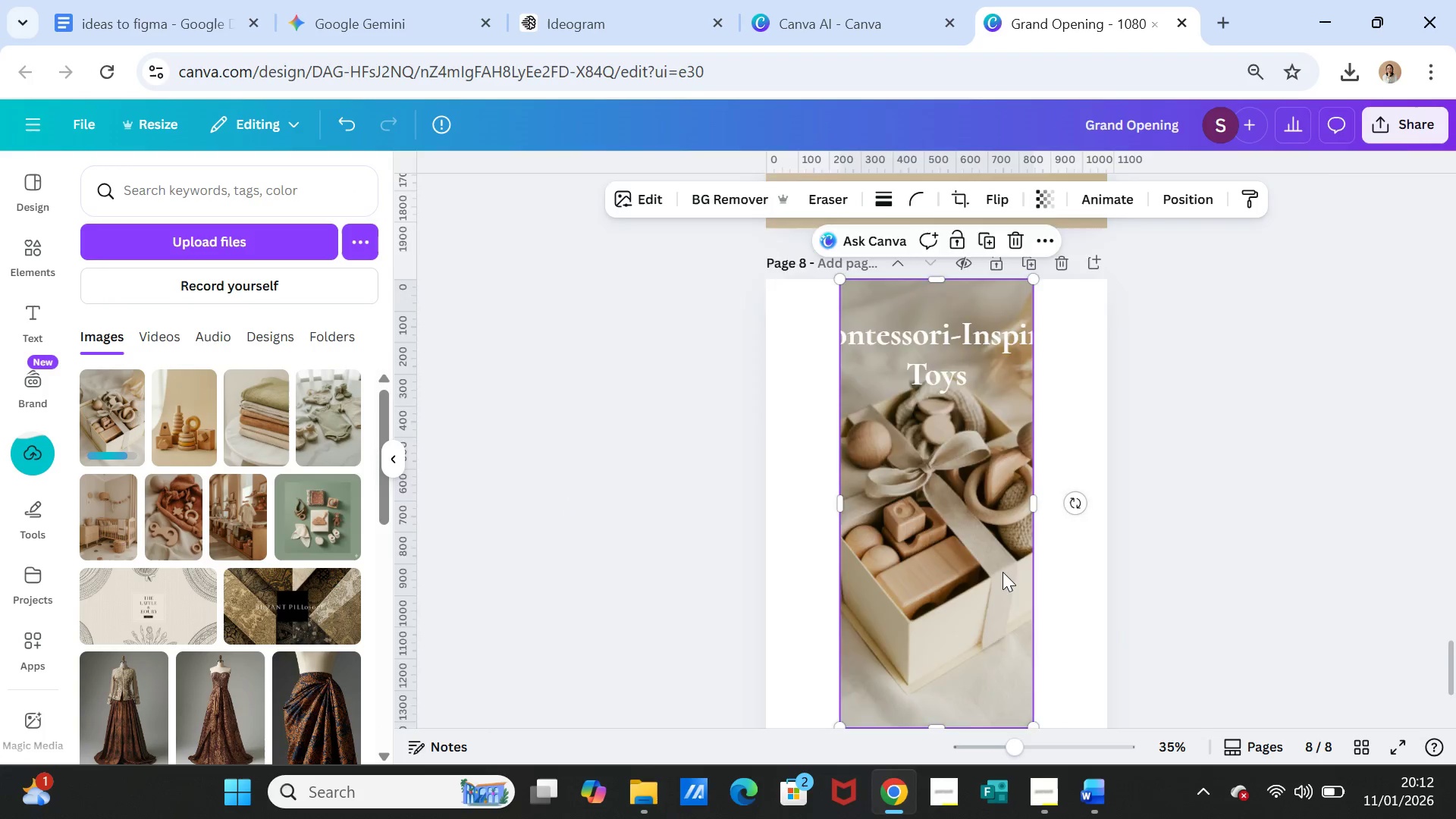 
scroll: coordinate [999, 581], scroll_direction: down, amount: 2.0
 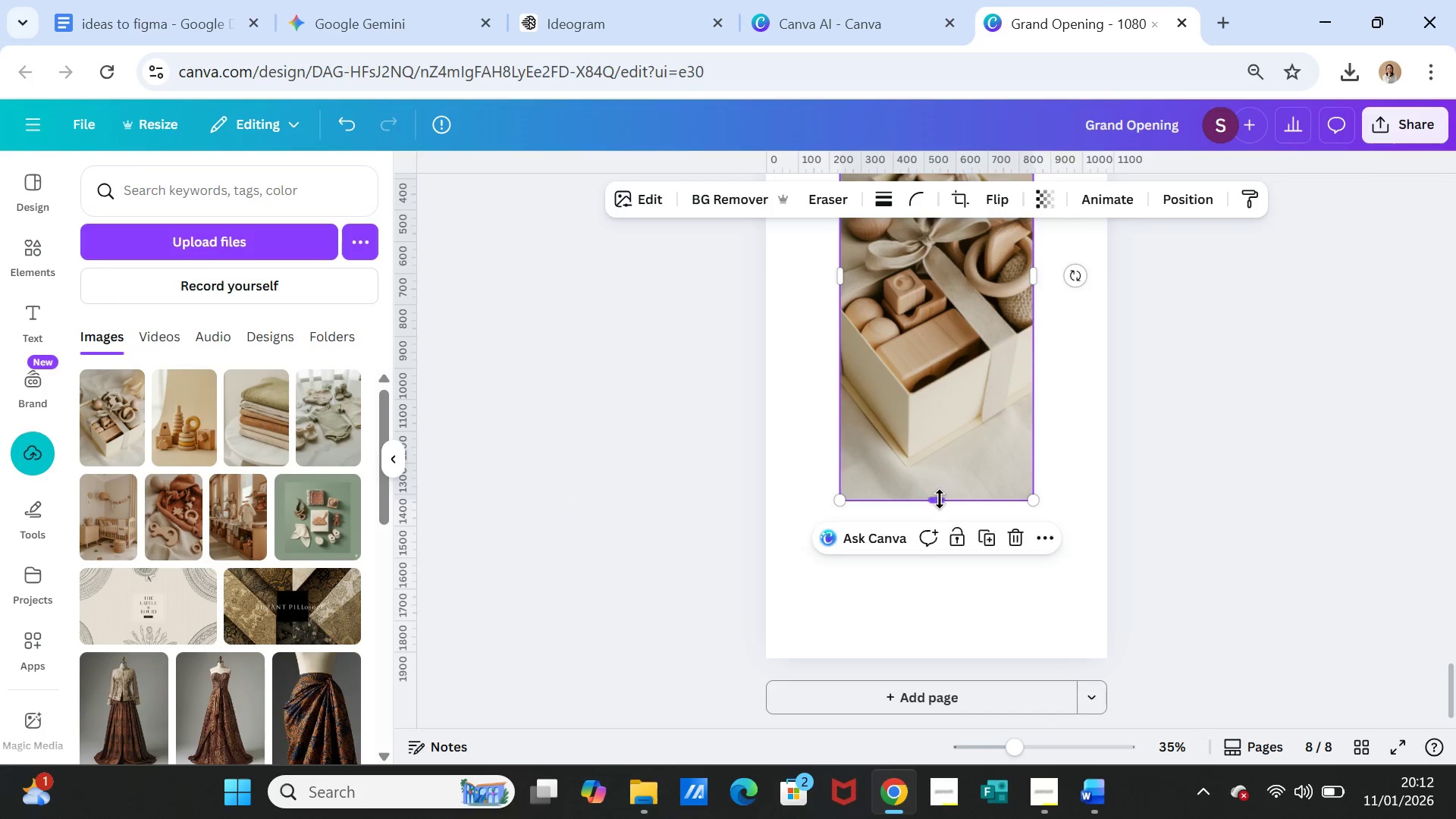 
left_click_drag(start_coordinate=[937, 499], to_coordinate=[921, 656])
 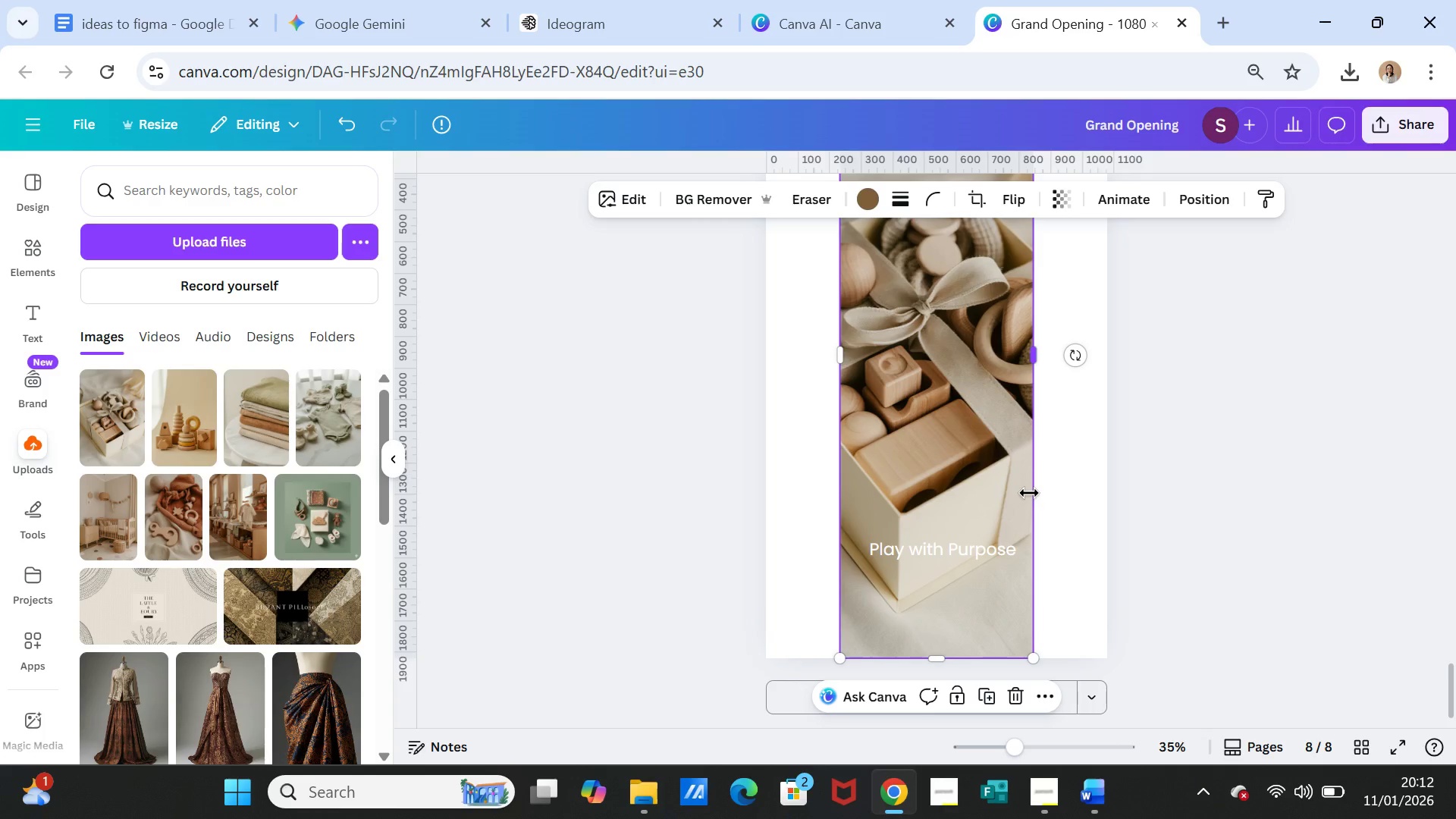 
scroll: coordinate [1029, 493], scroll_direction: up, amount: 1.0
 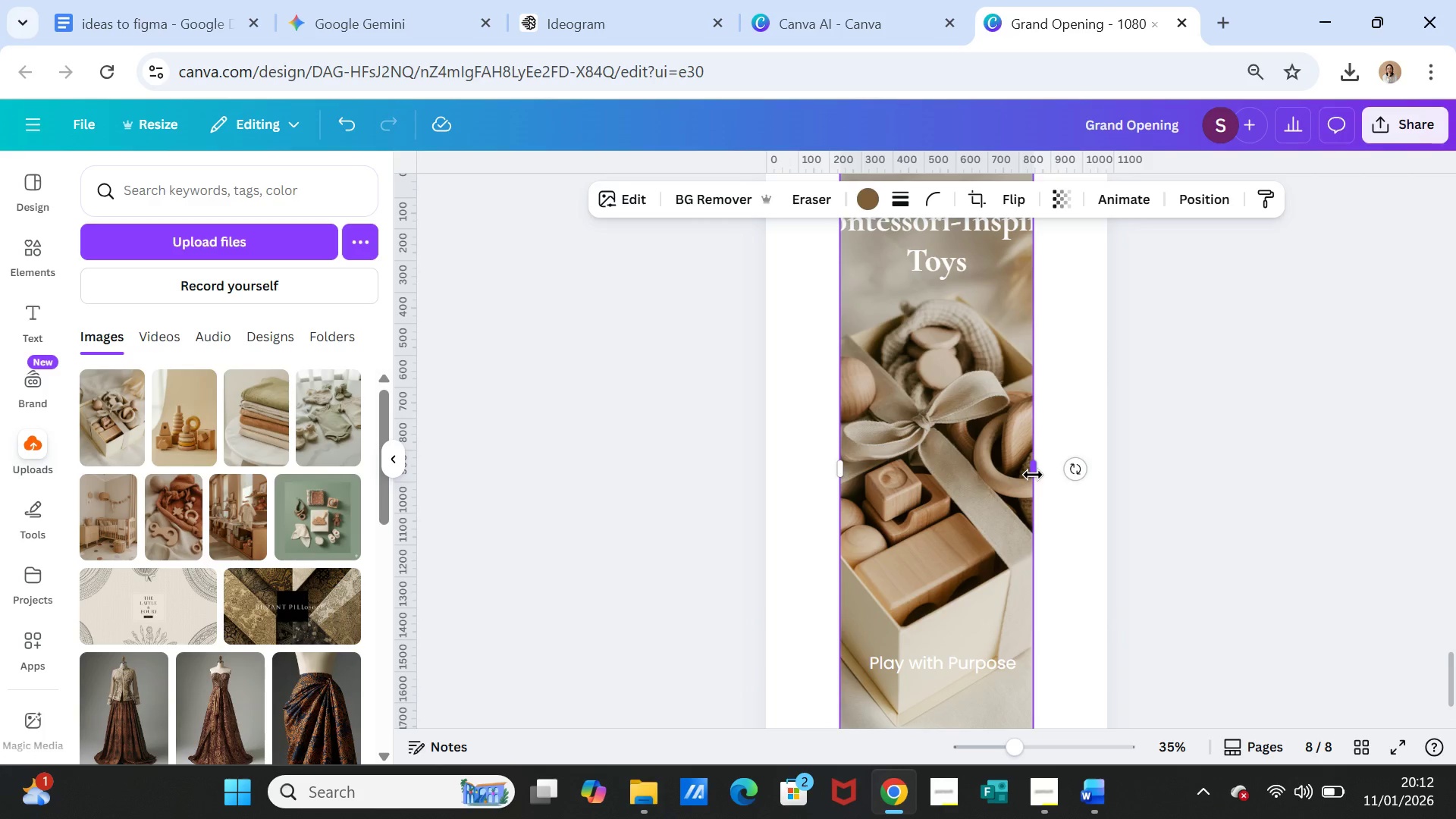 
left_click_drag(start_coordinate=[1033, 475], to_coordinate=[1104, 474])
 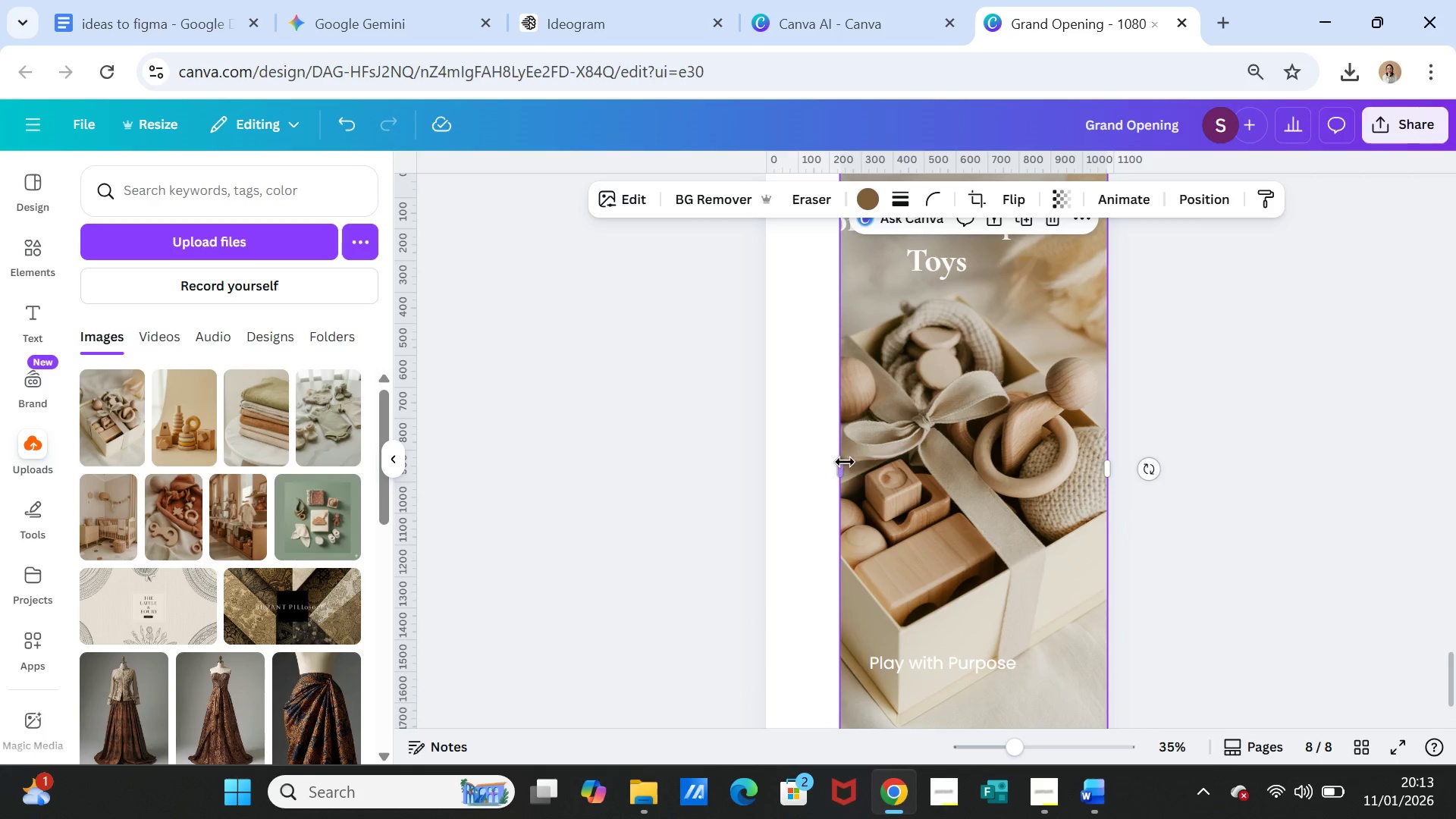 
left_click_drag(start_coordinate=[836, 463], to_coordinate=[766, 462])
 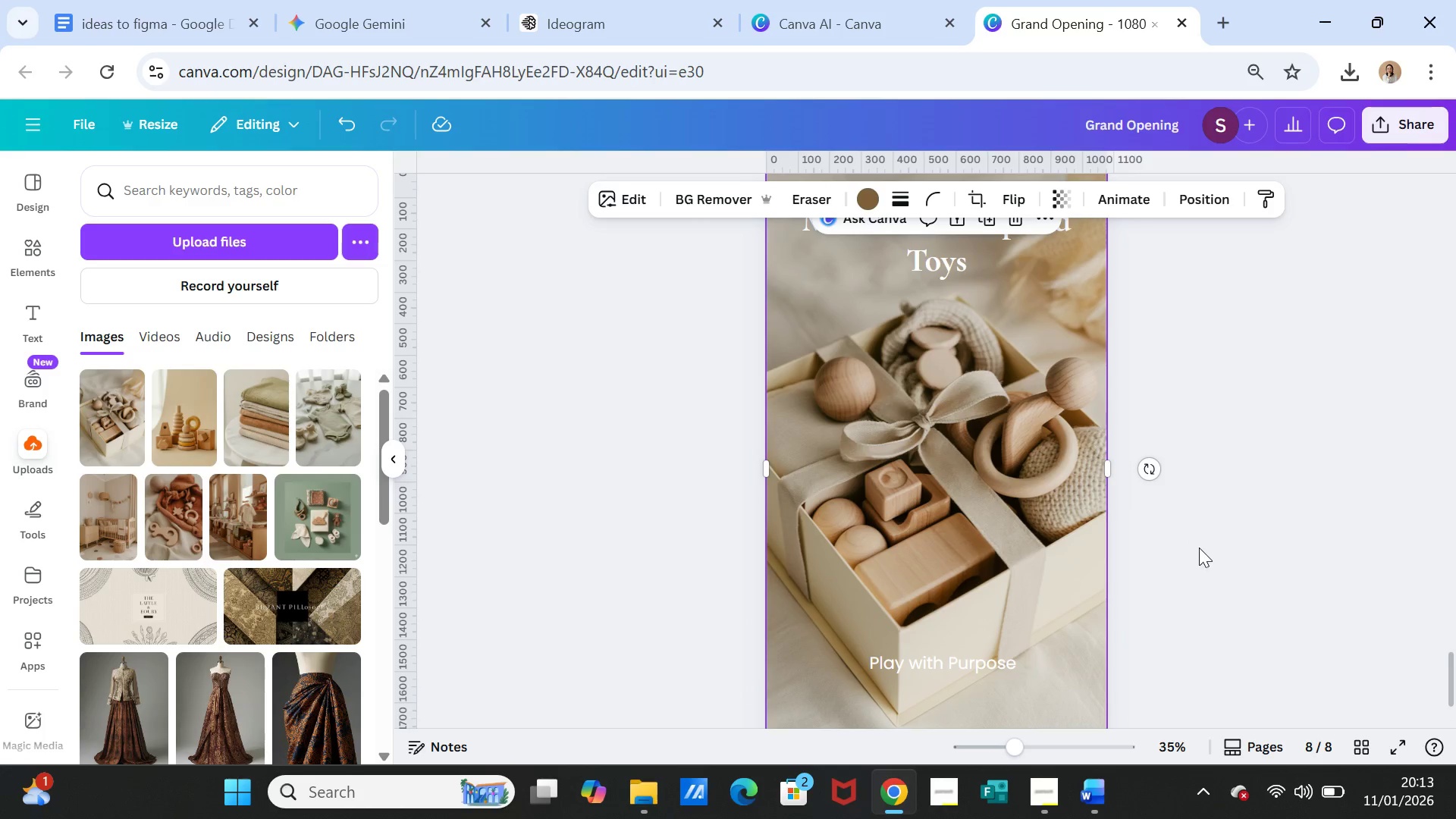 
left_click([1199, 548])
 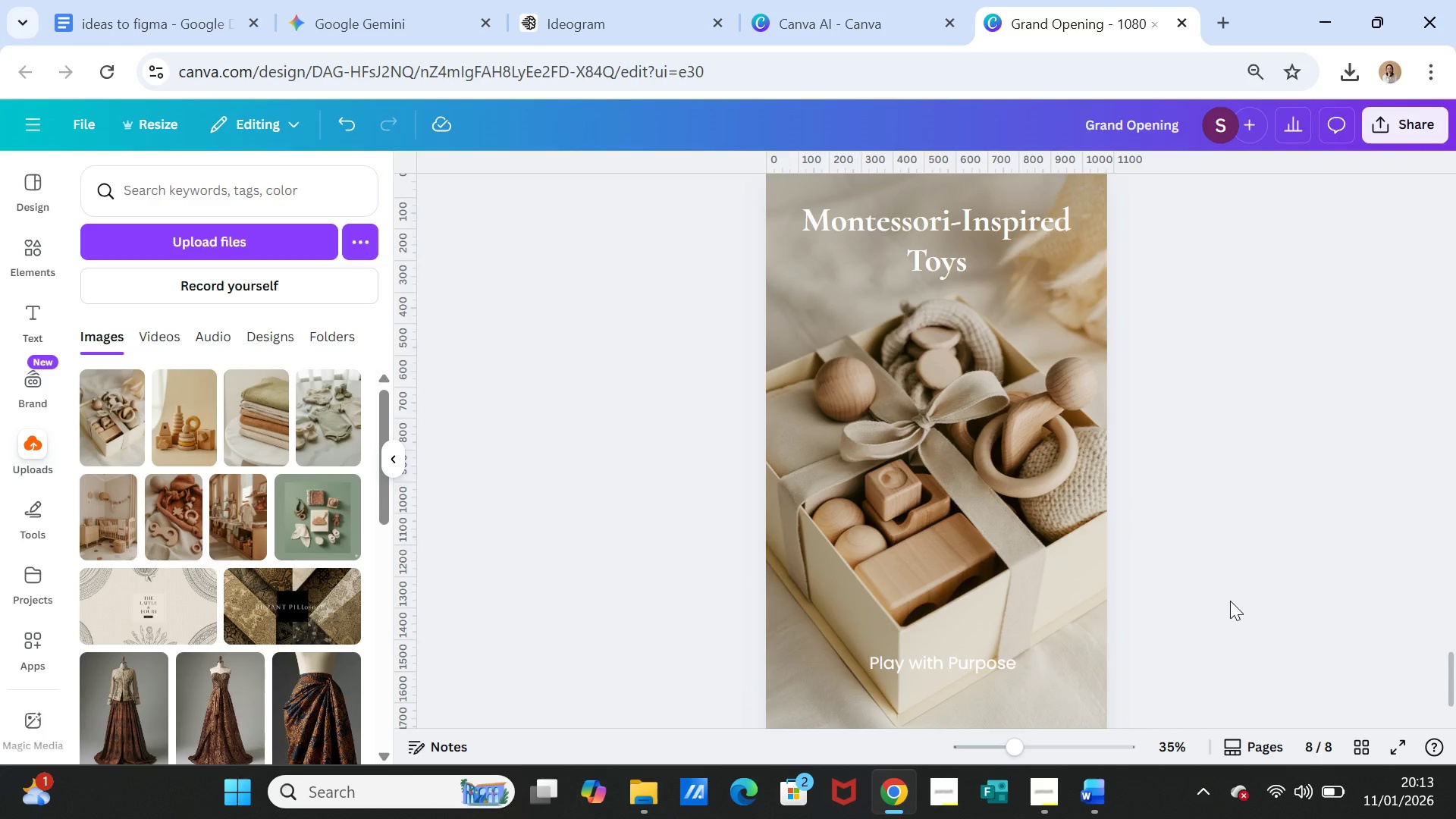 
scroll: coordinate [1230, 601], scroll_direction: up, amount: 1.0
 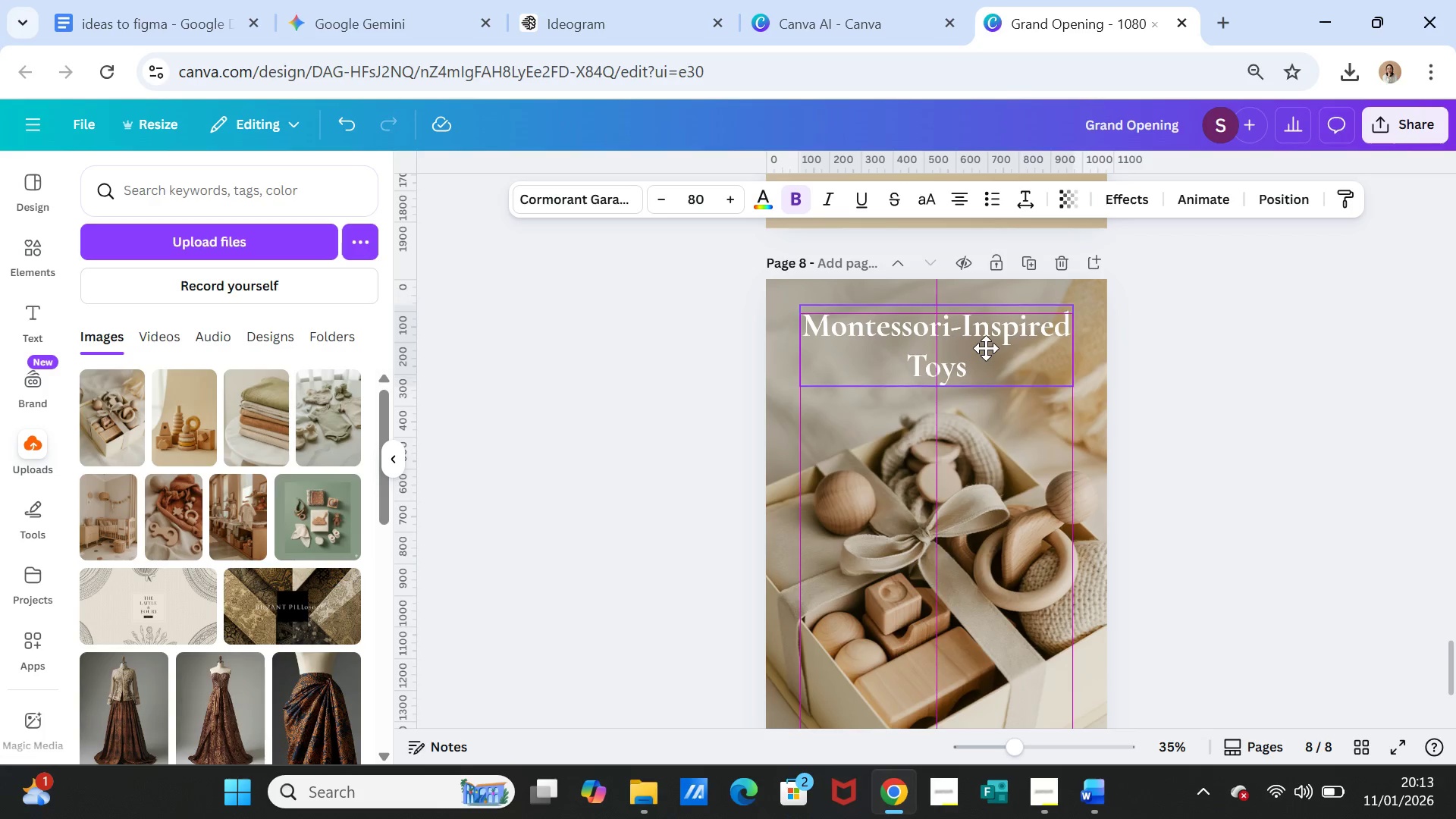 
left_click([1294, 465])
 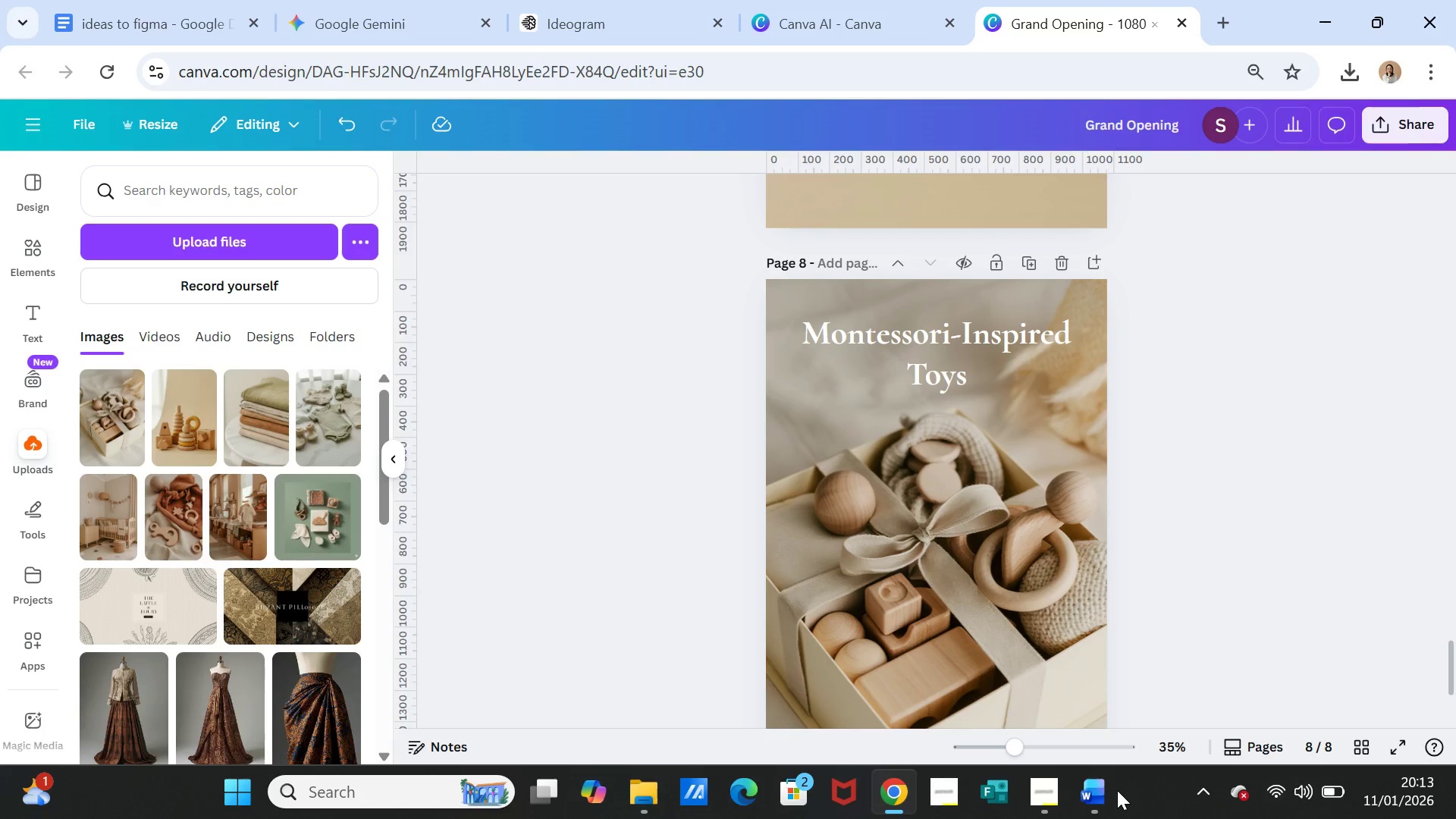 
left_click([1098, 793])
 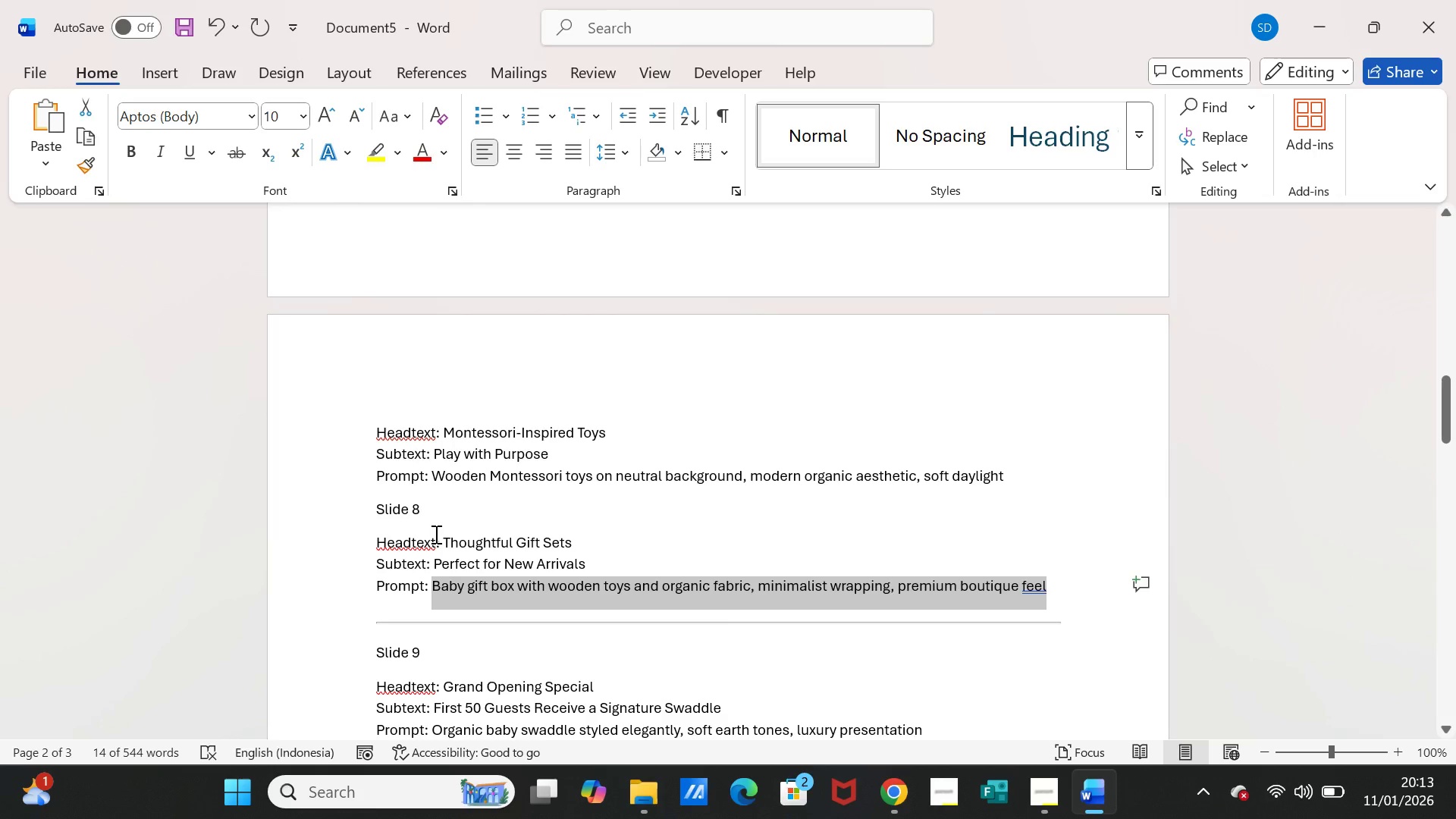 
left_click_drag(start_coordinate=[441, 538], to_coordinate=[551, 547])
 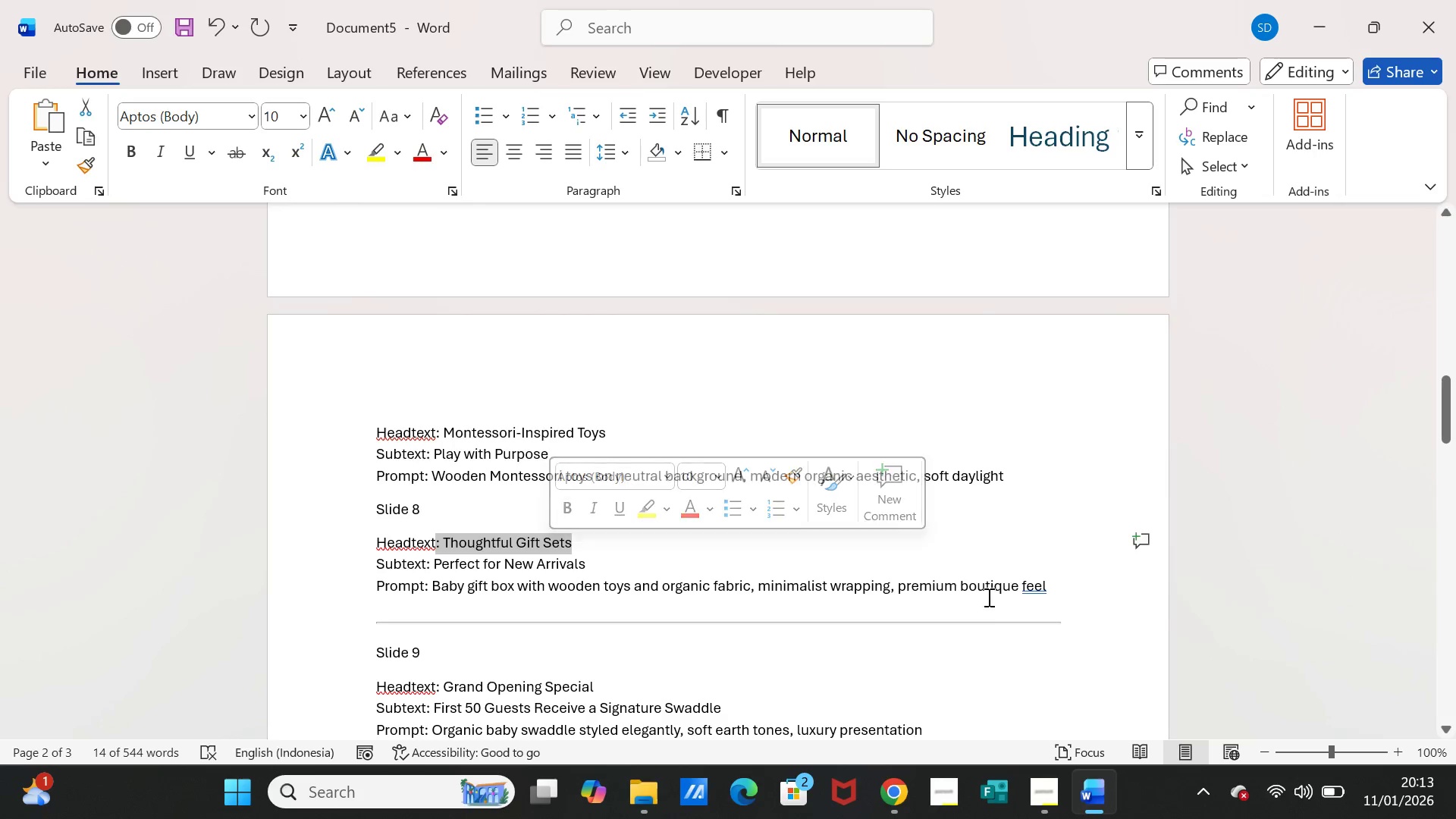 
key(Control+ControlLeft)
 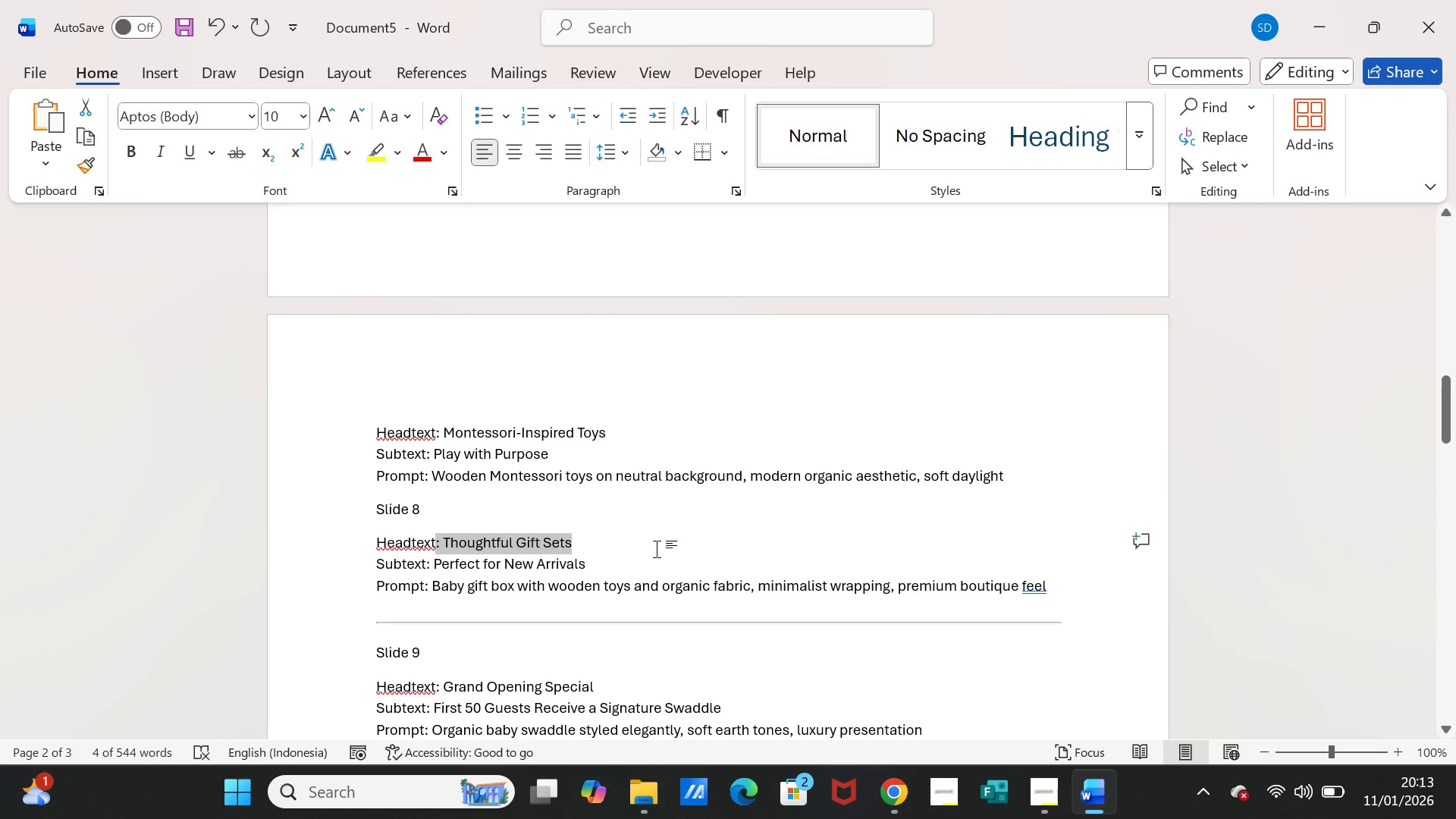 
left_click([642, 529])
 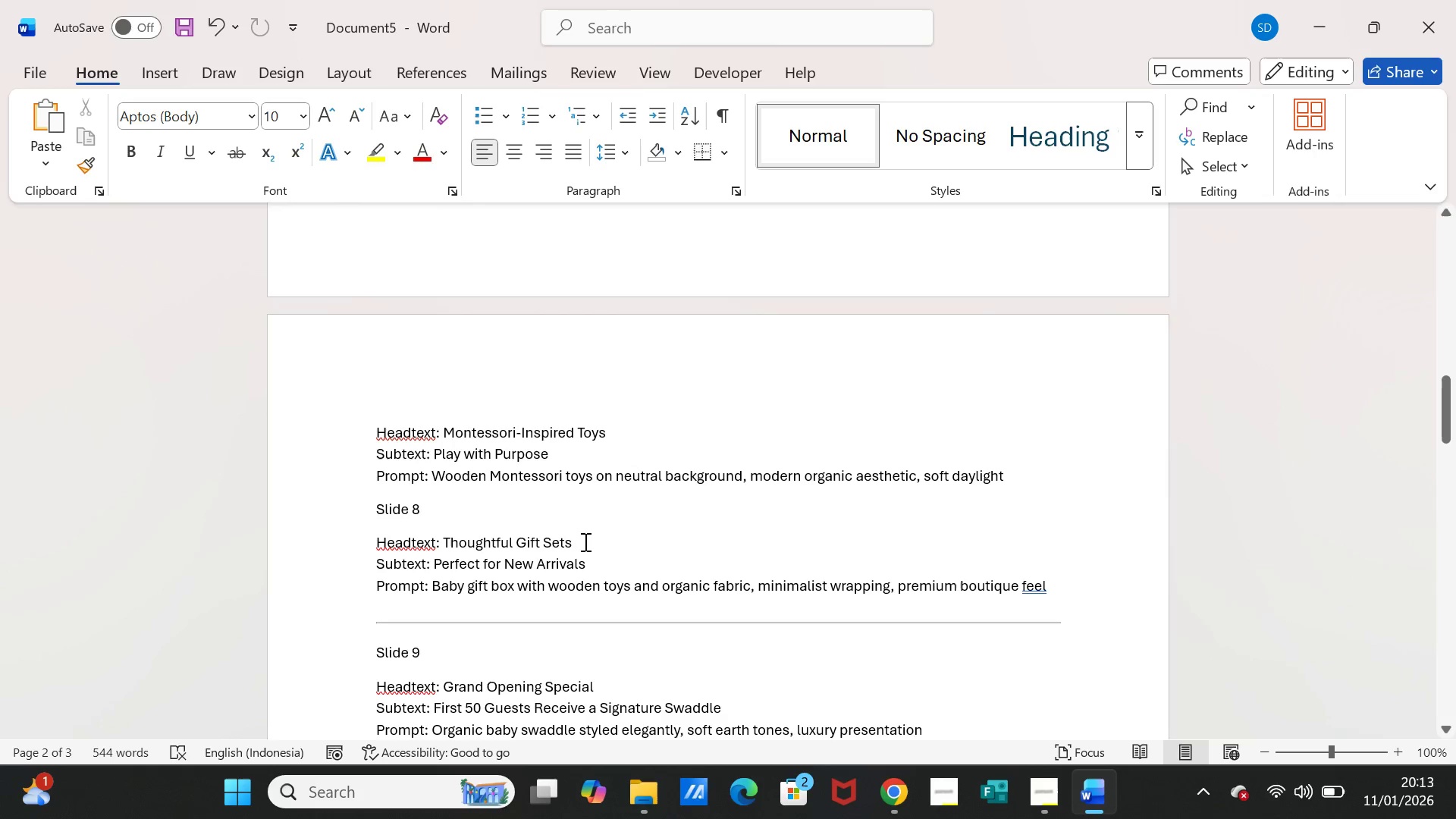 
left_click_drag(start_coordinate=[579, 541], to_coordinate=[478, 543])
 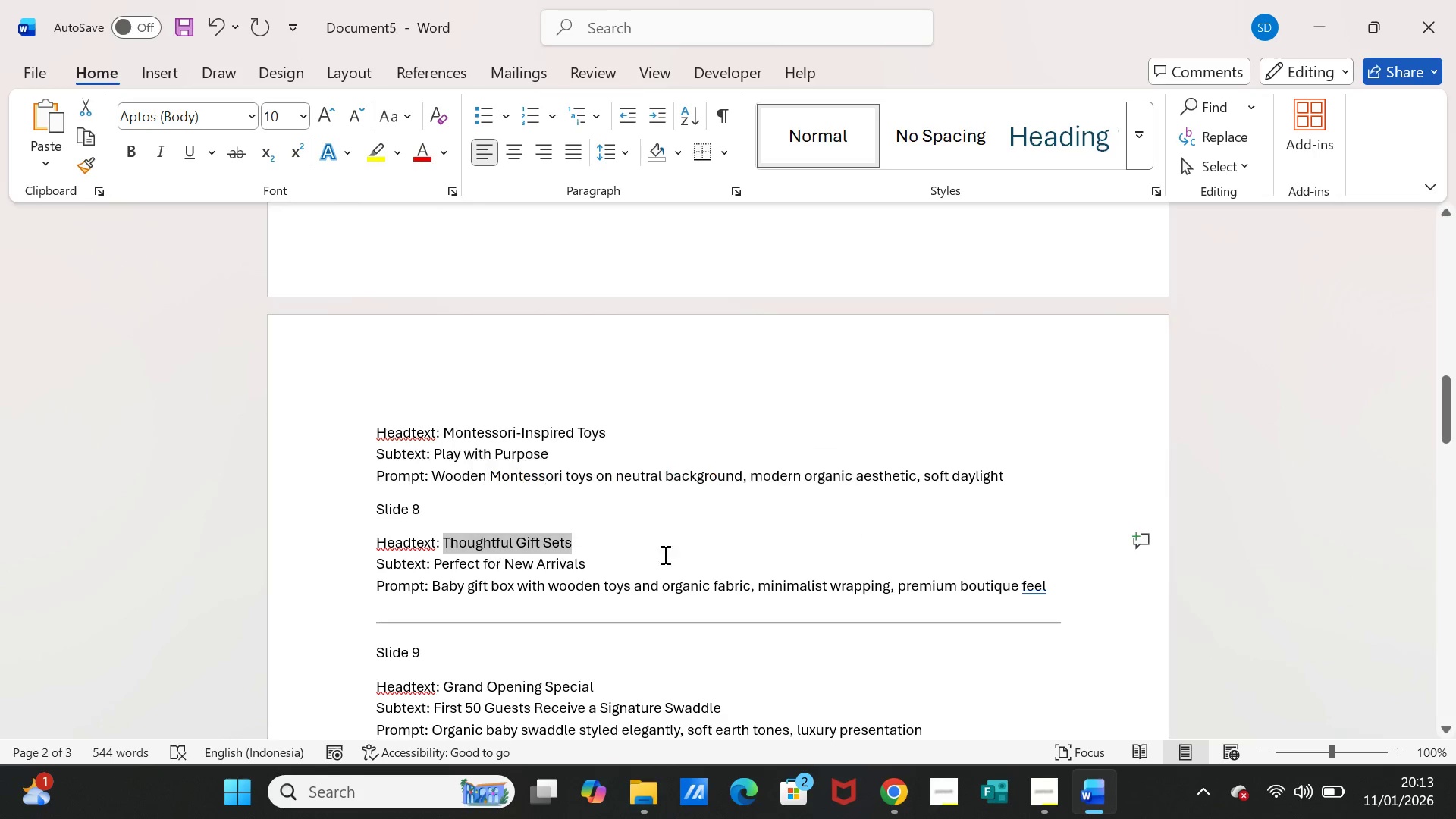 
key(Control+C)
 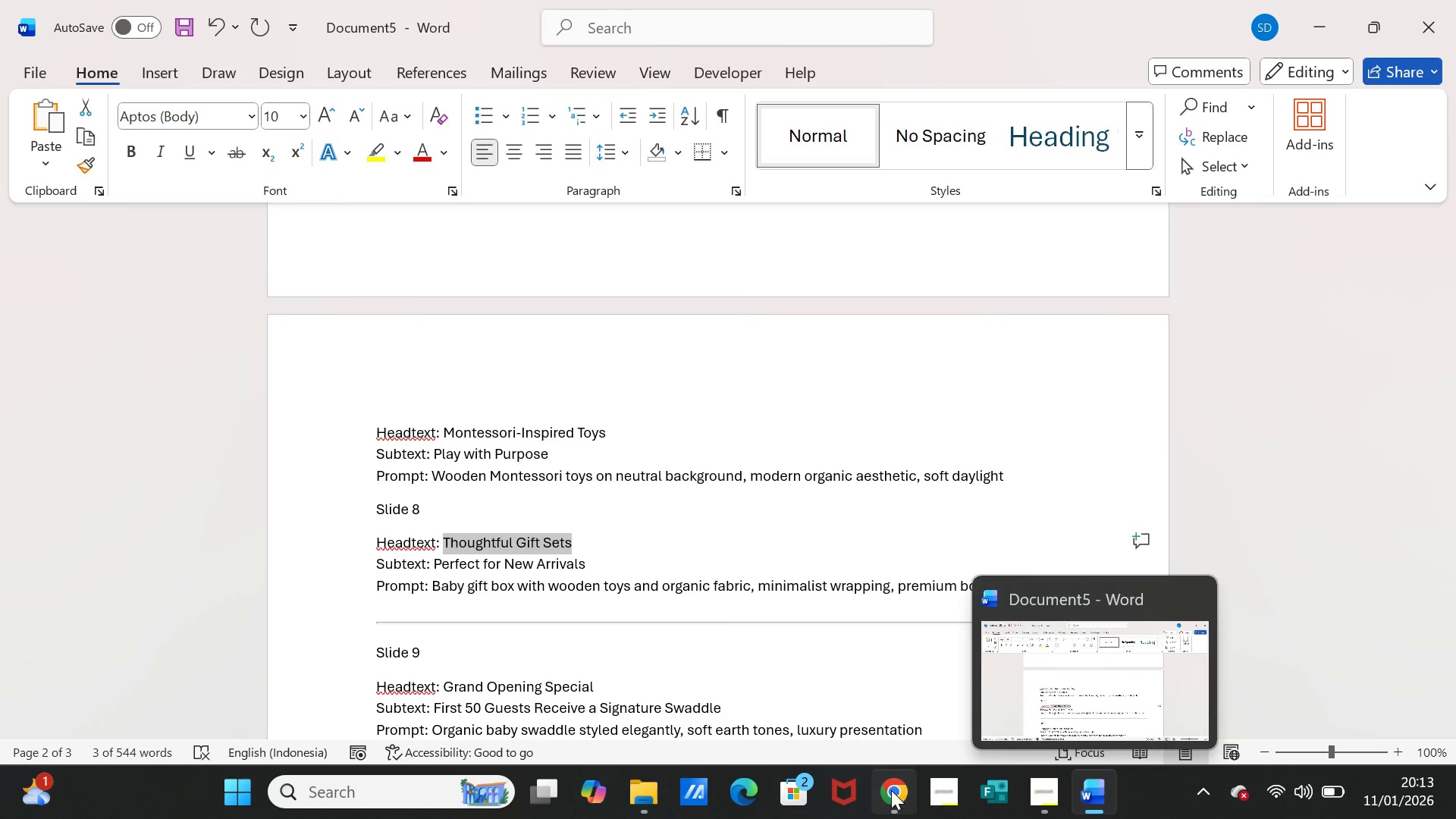 
left_click([891, 790])
 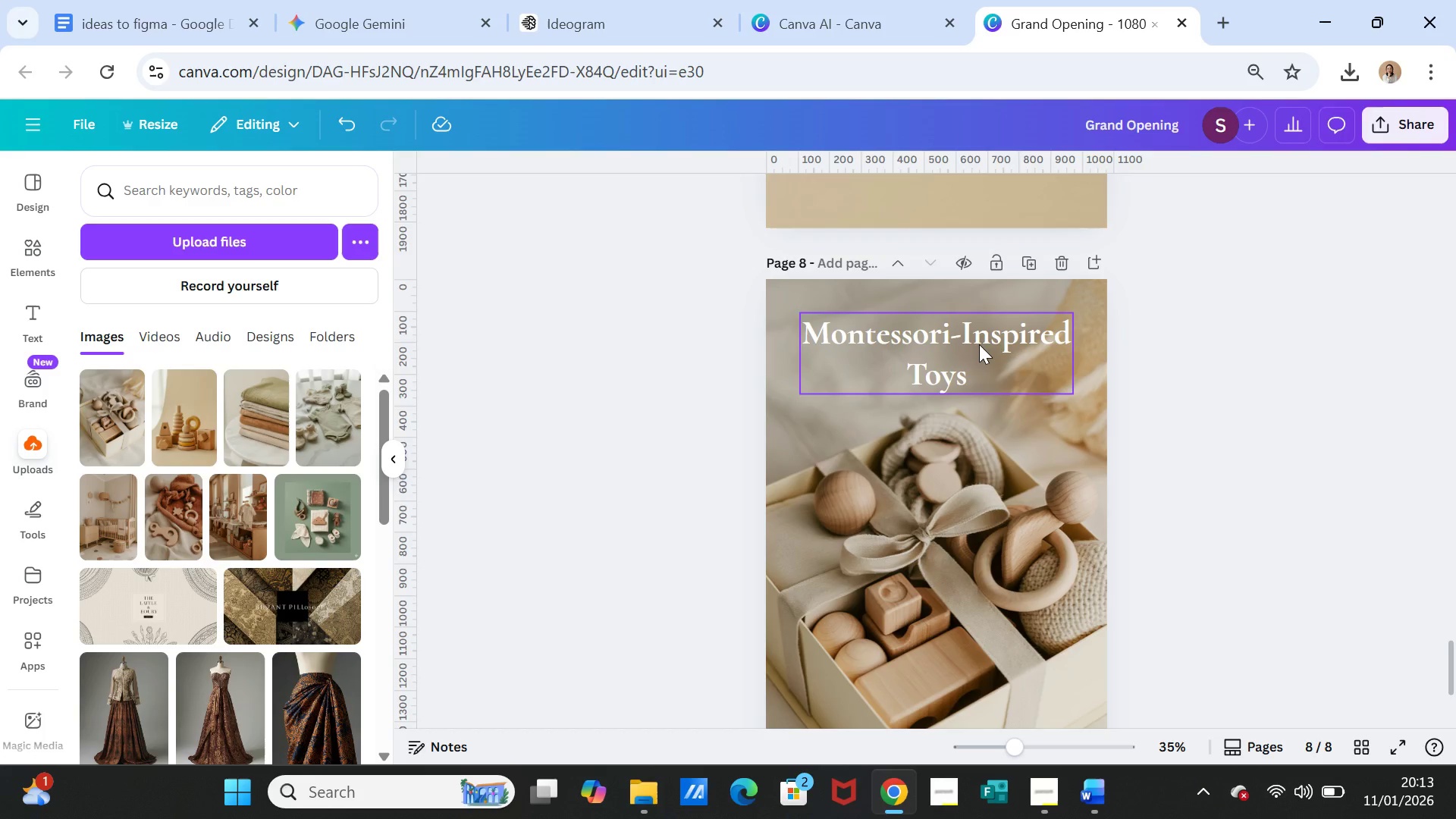 
double_click([979, 344])
 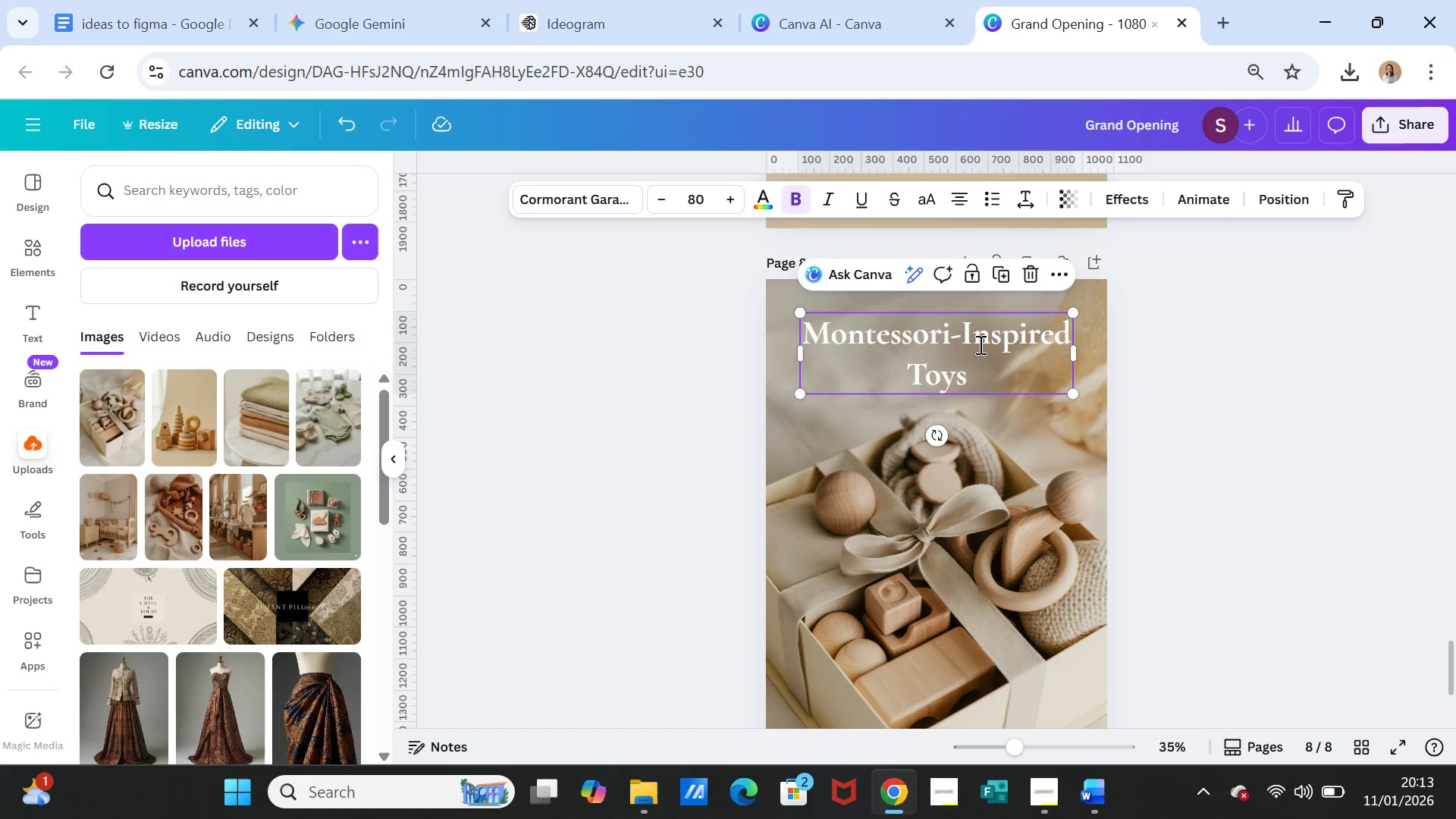 
triple_click([979, 344])
 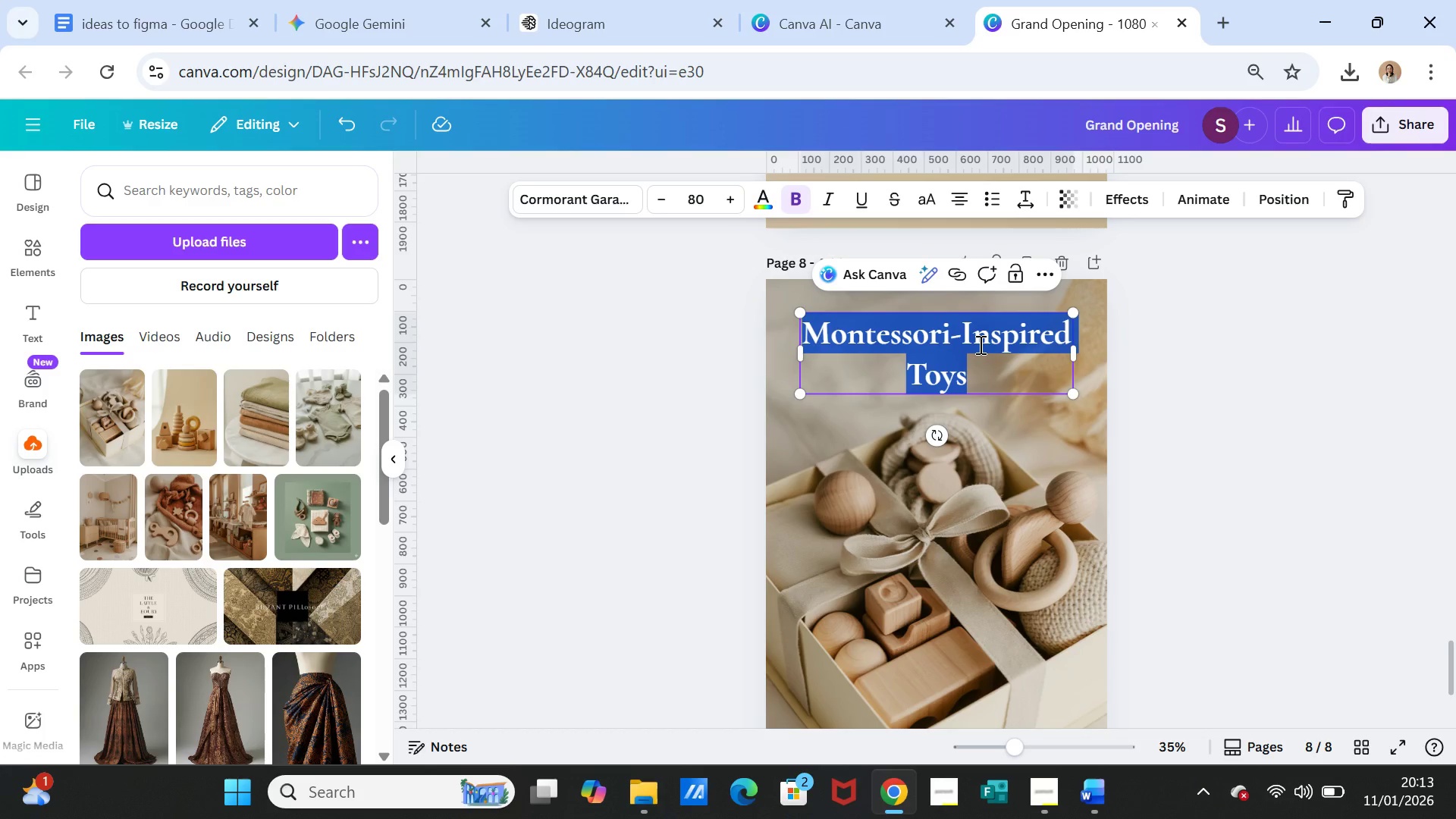 
key(Control+V)
 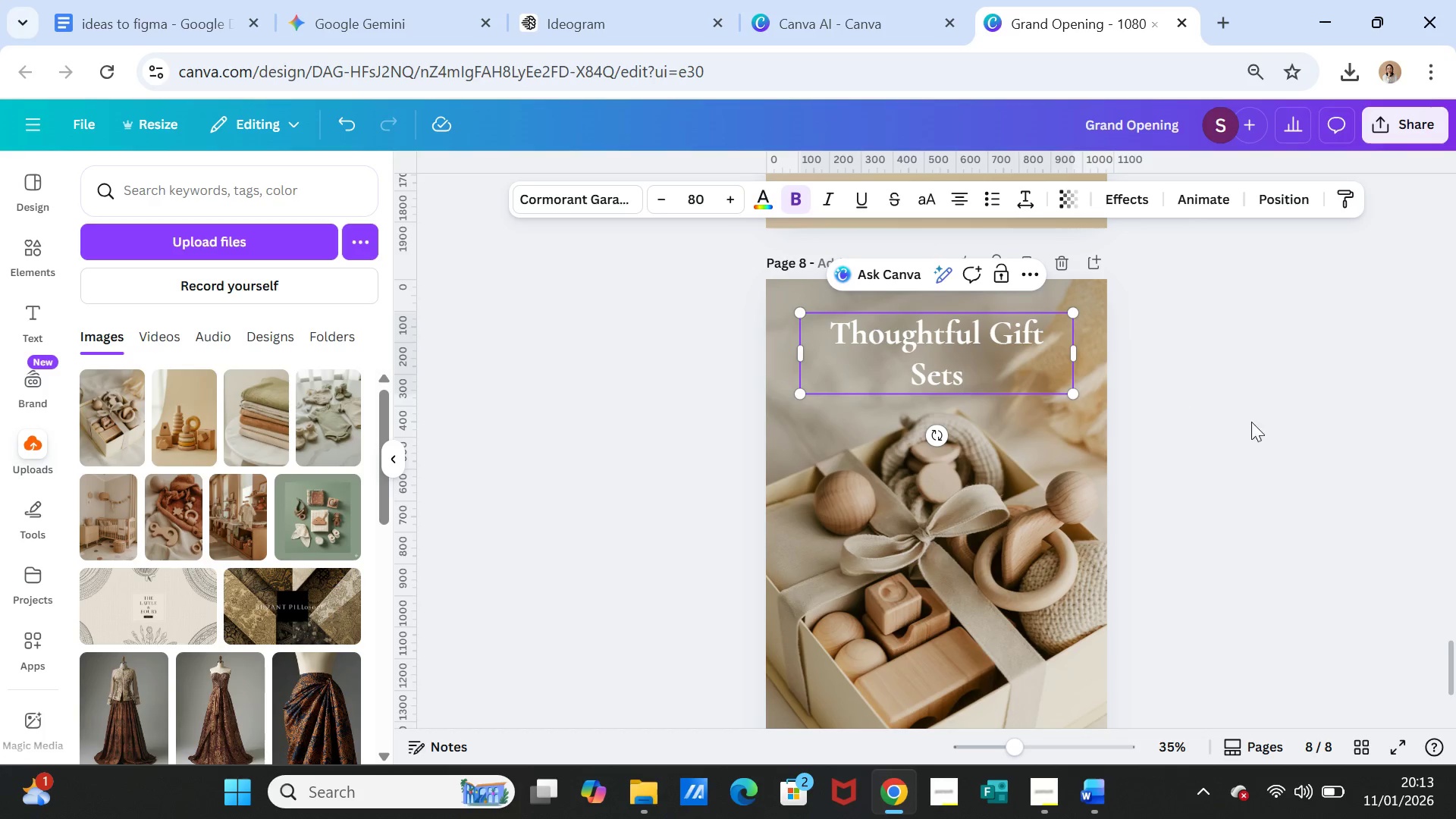 
left_click([1273, 432])
 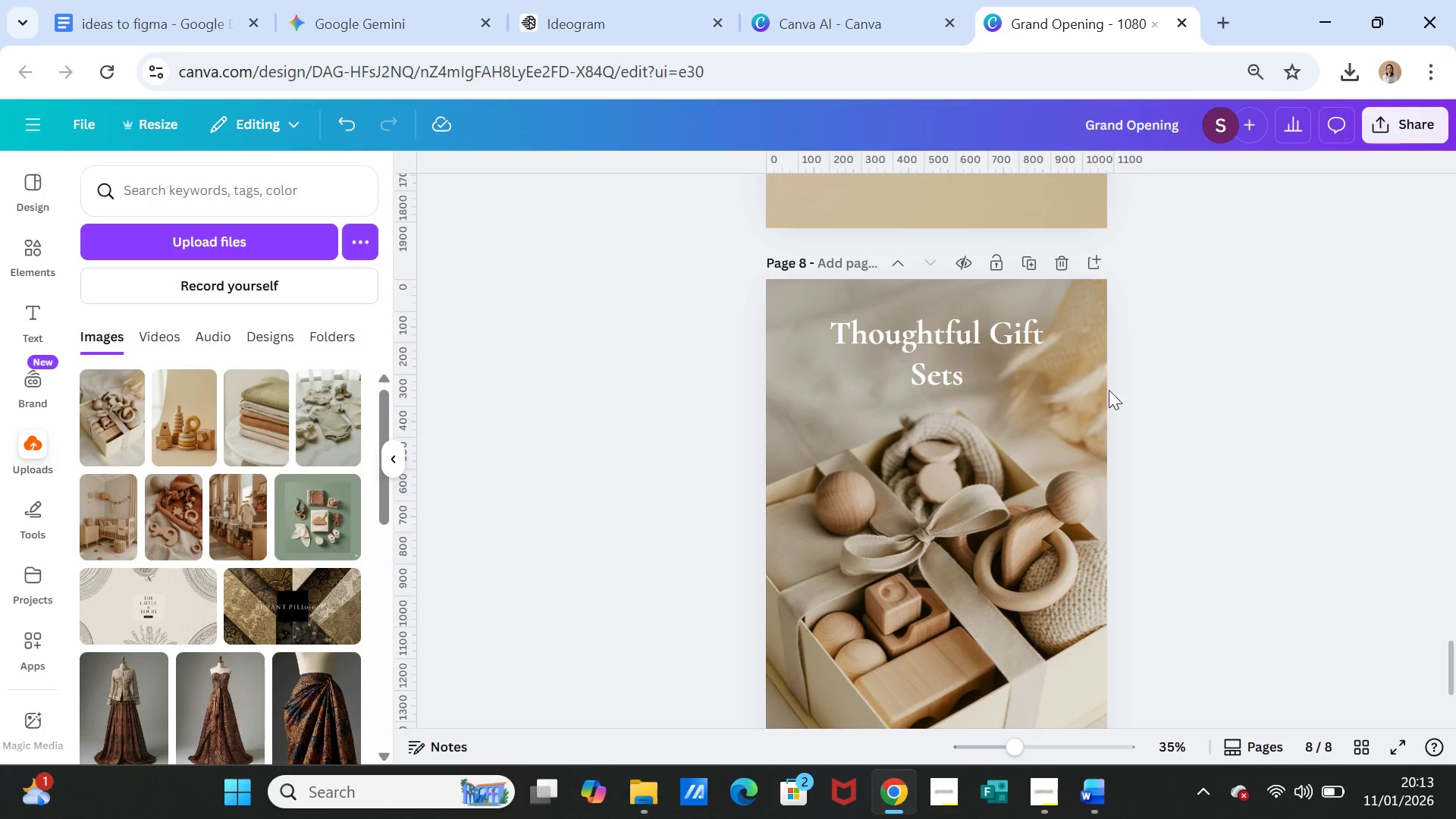 
left_click([993, 342])
 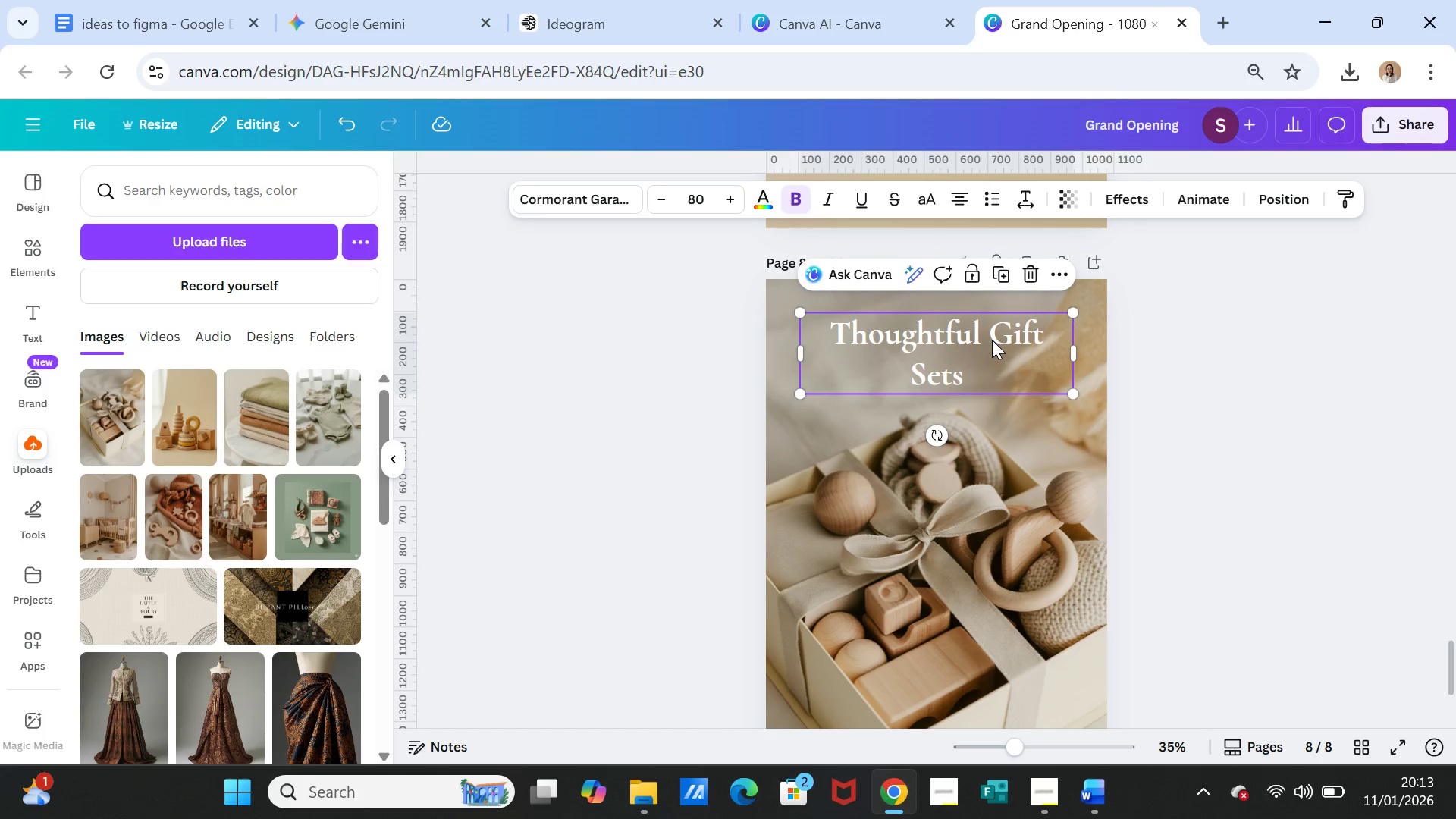 
left_click([992, 340])
 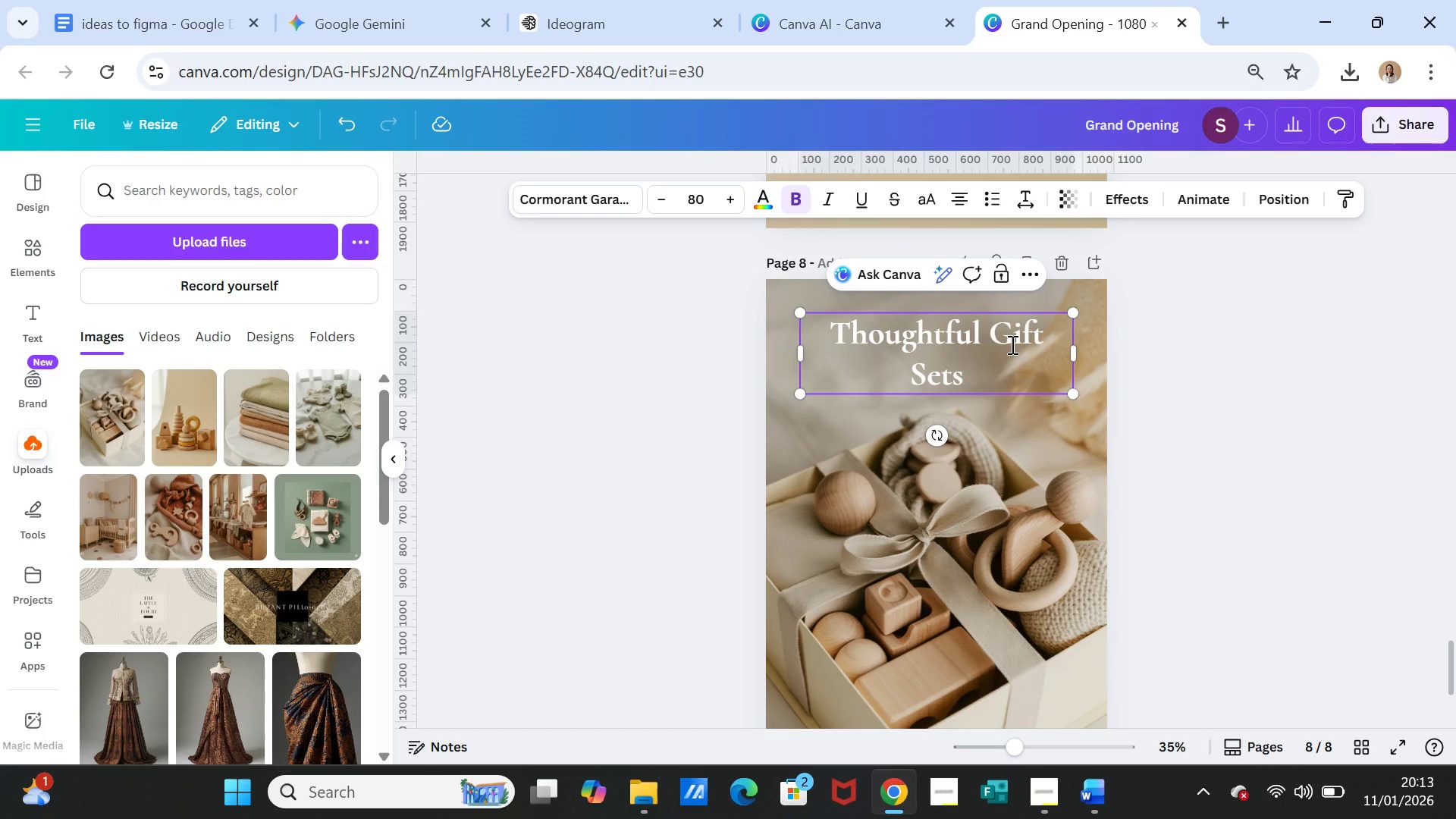 
key(Enter)
 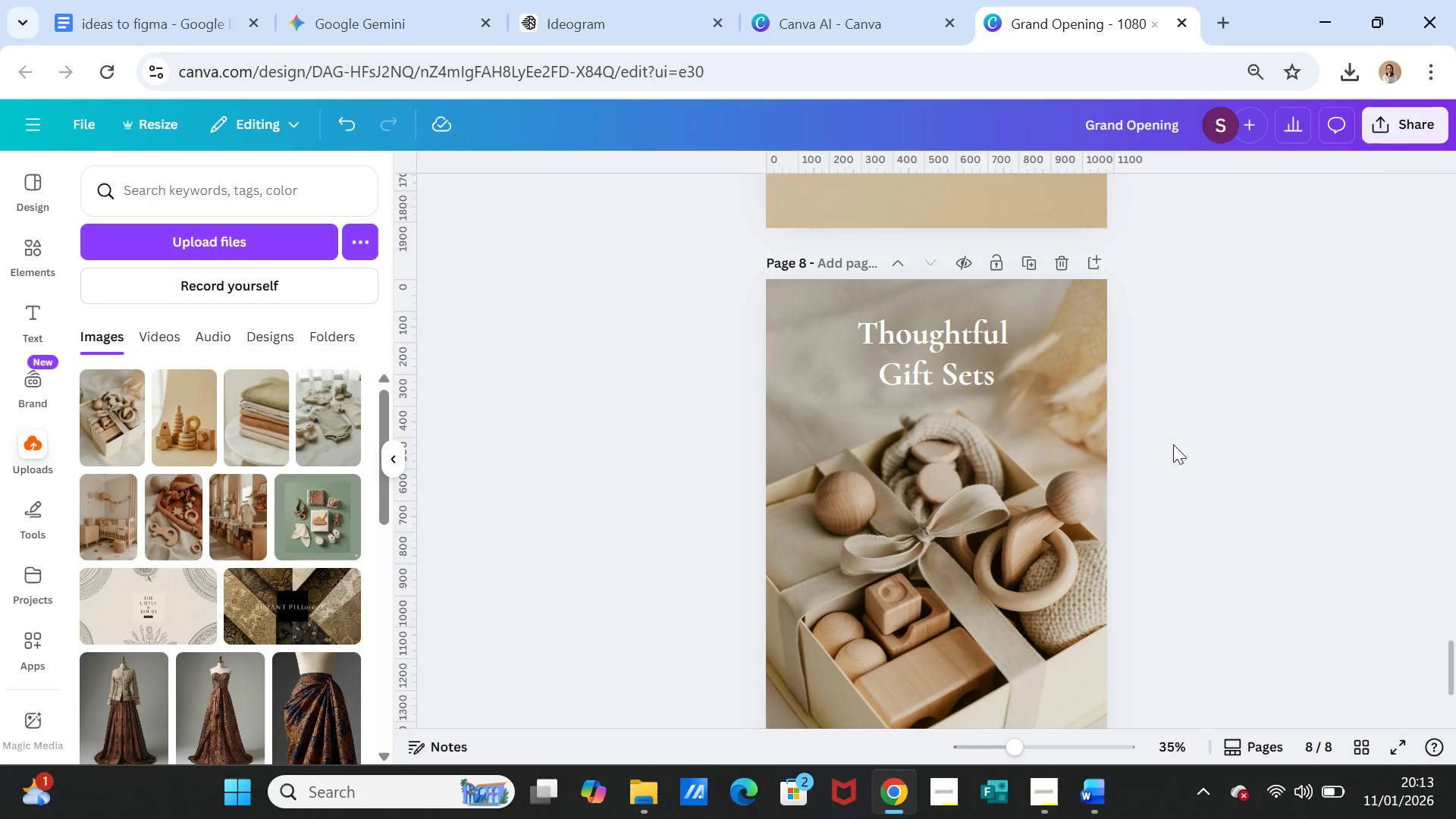 
scroll: coordinate [1237, 650], scroll_direction: down, amount: 2.0
 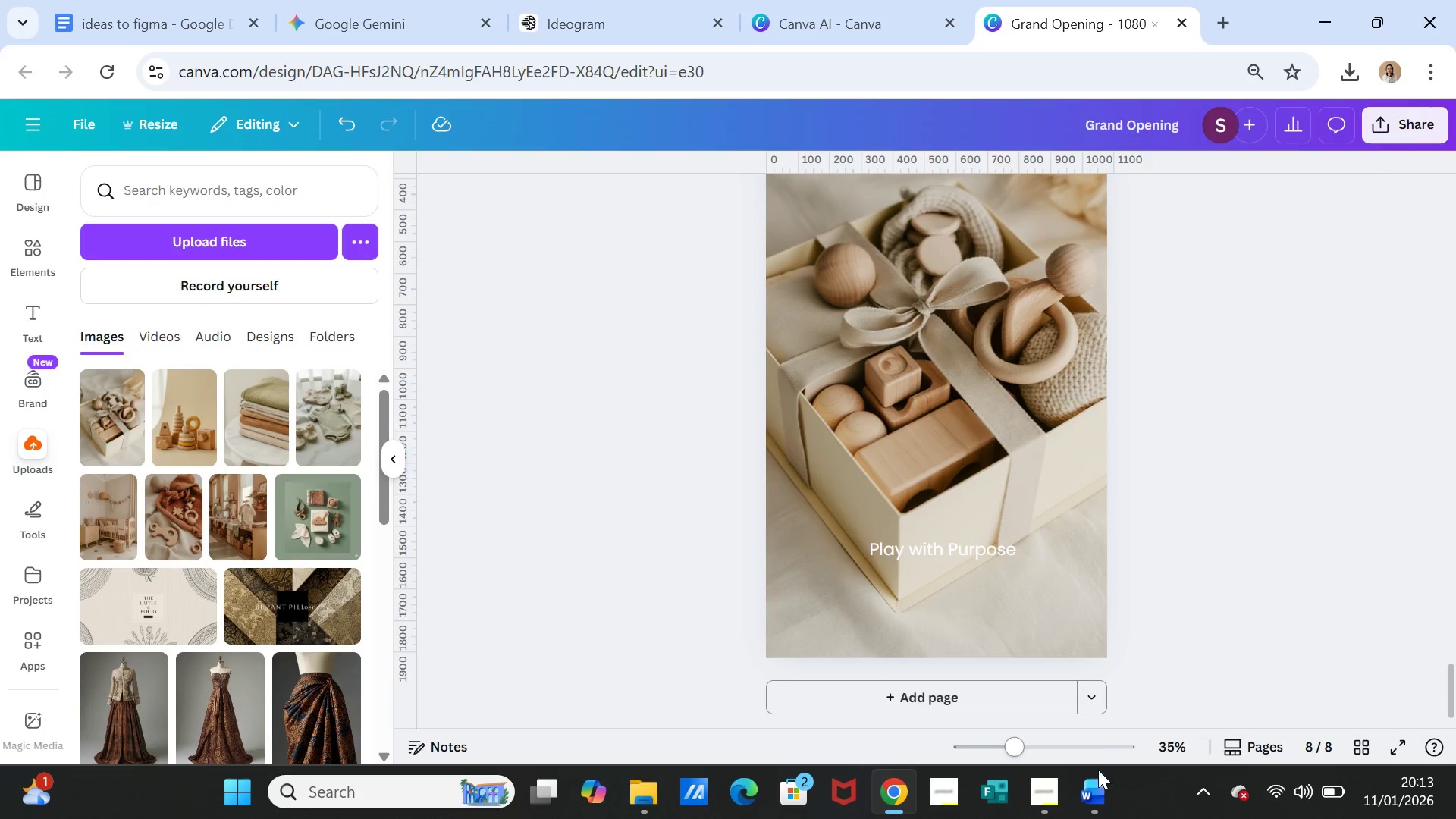 
left_click([1098, 774])
 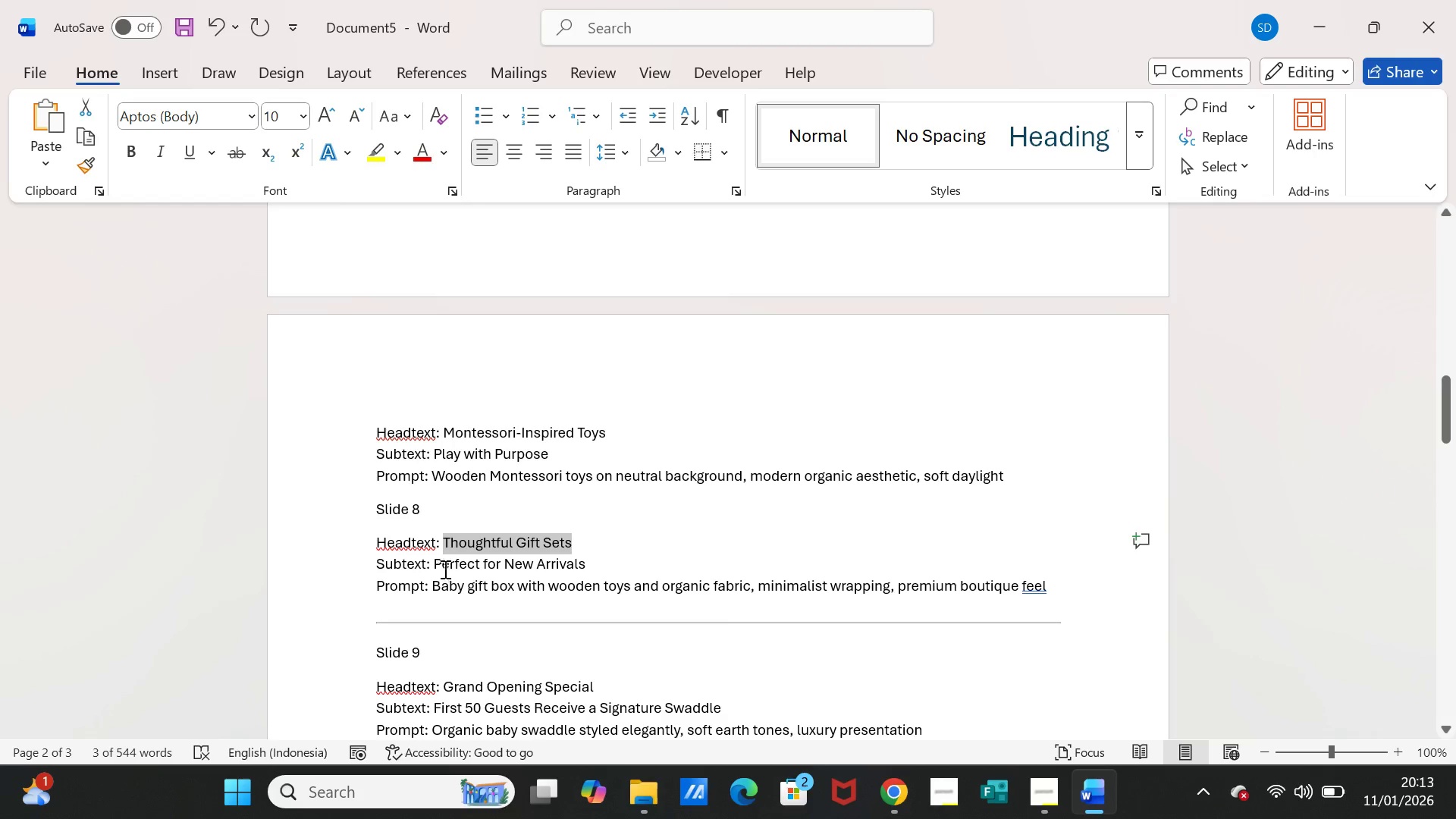 
left_click_drag(start_coordinate=[434, 566], to_coordinate=[569, 566])
 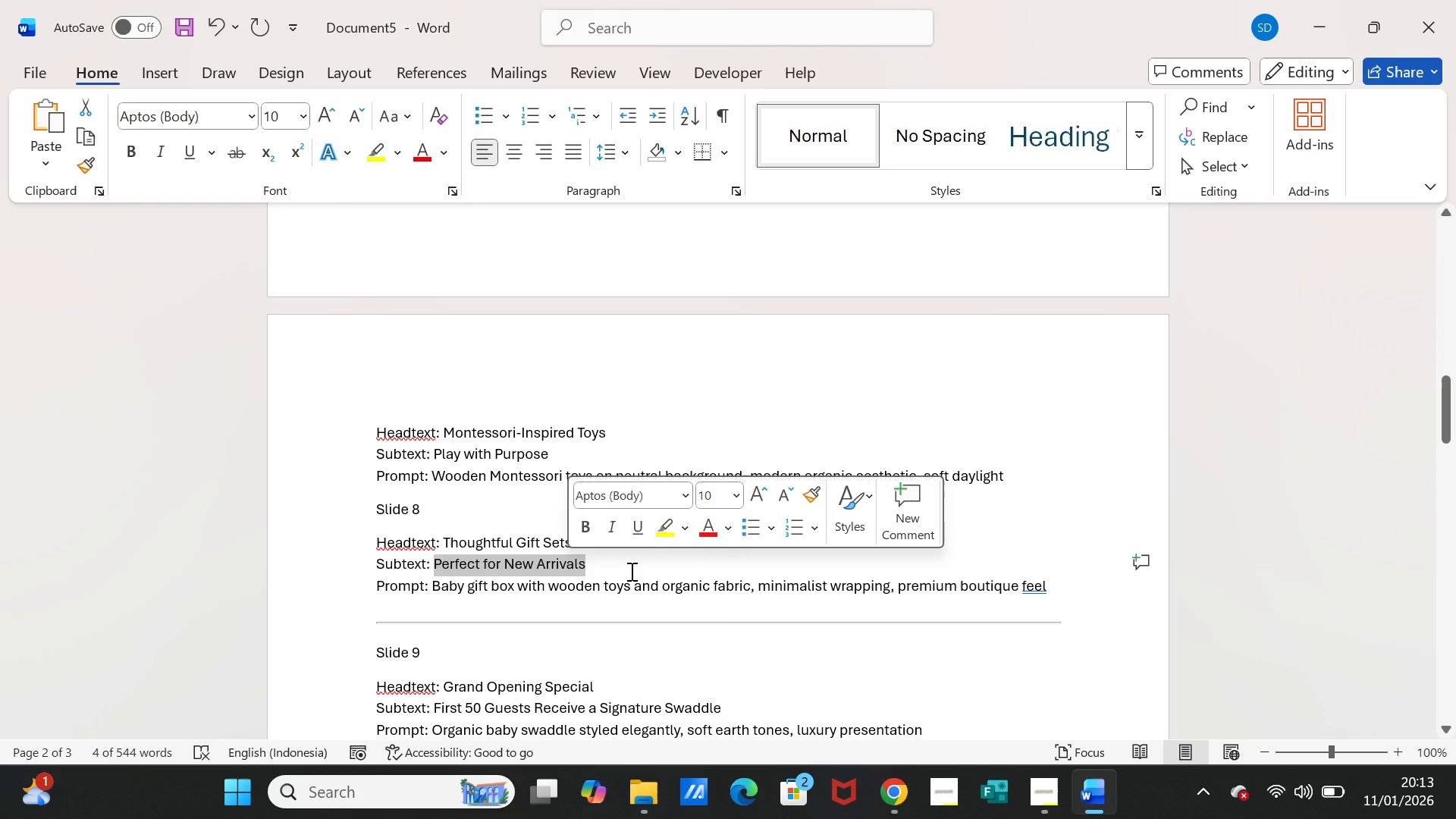 
hold_key(key=ControlLeft, duration=0.39)